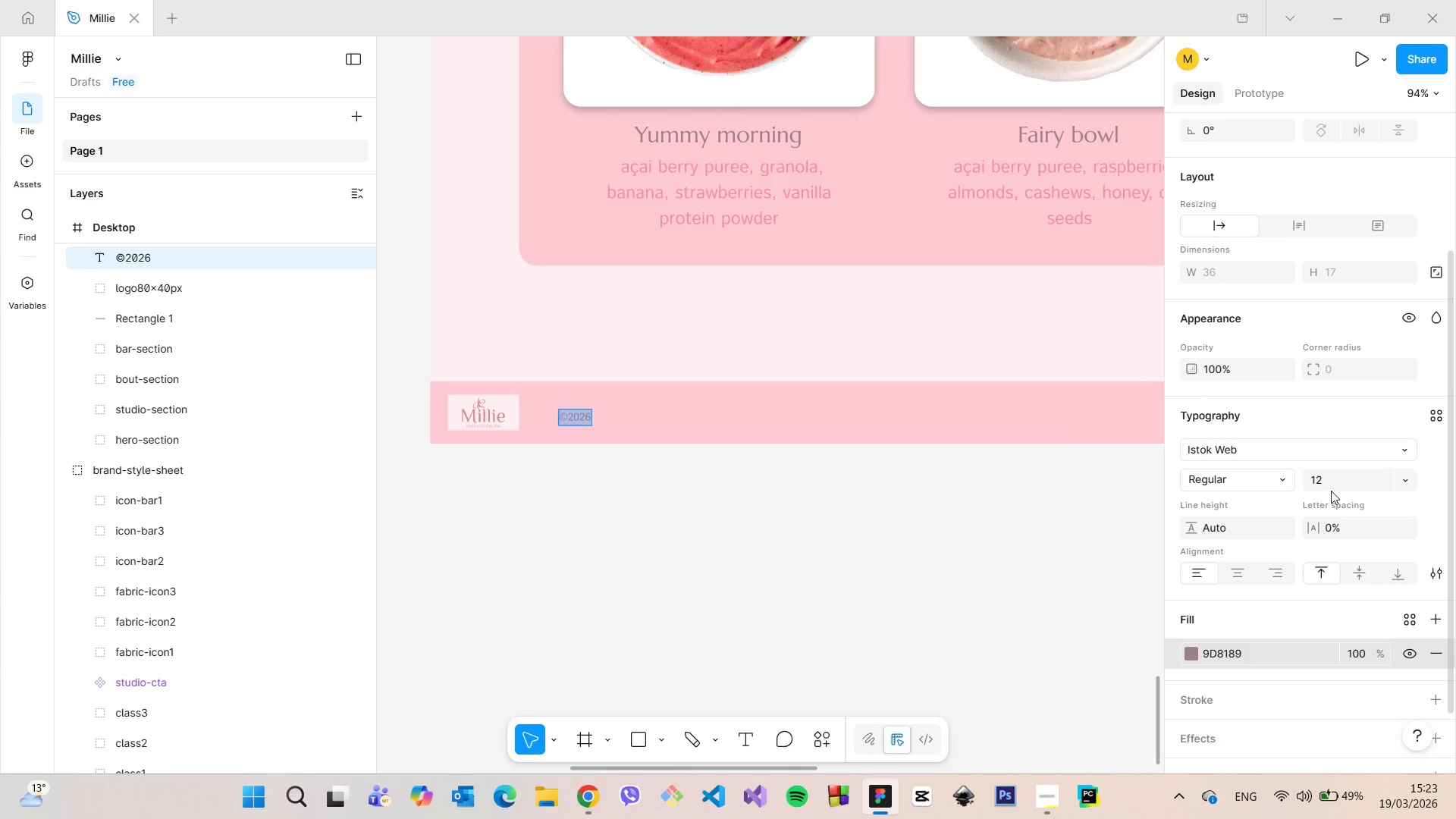 
left_click([1331, 488])
 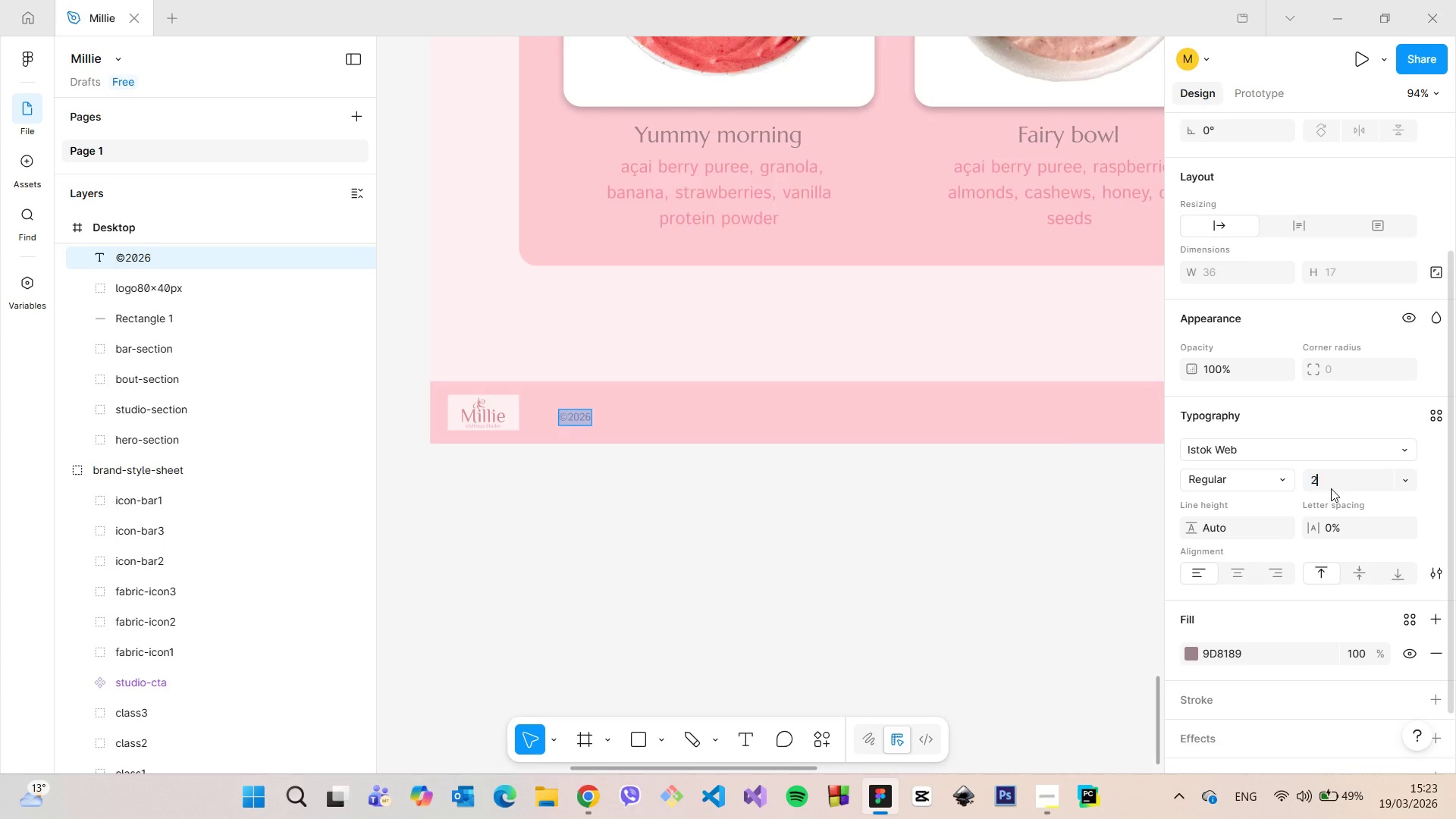 
type(20)
 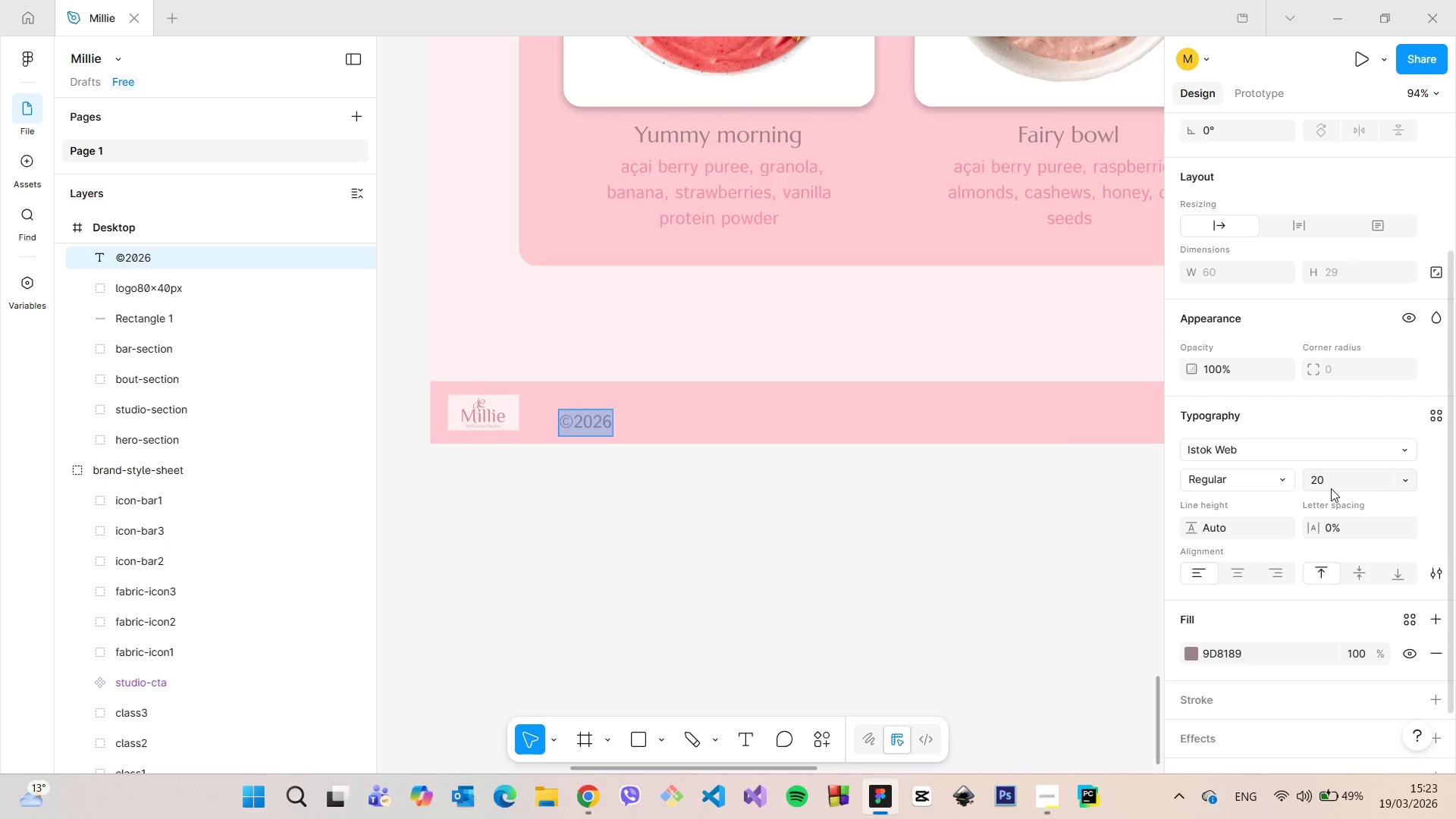 
key(Enter)
 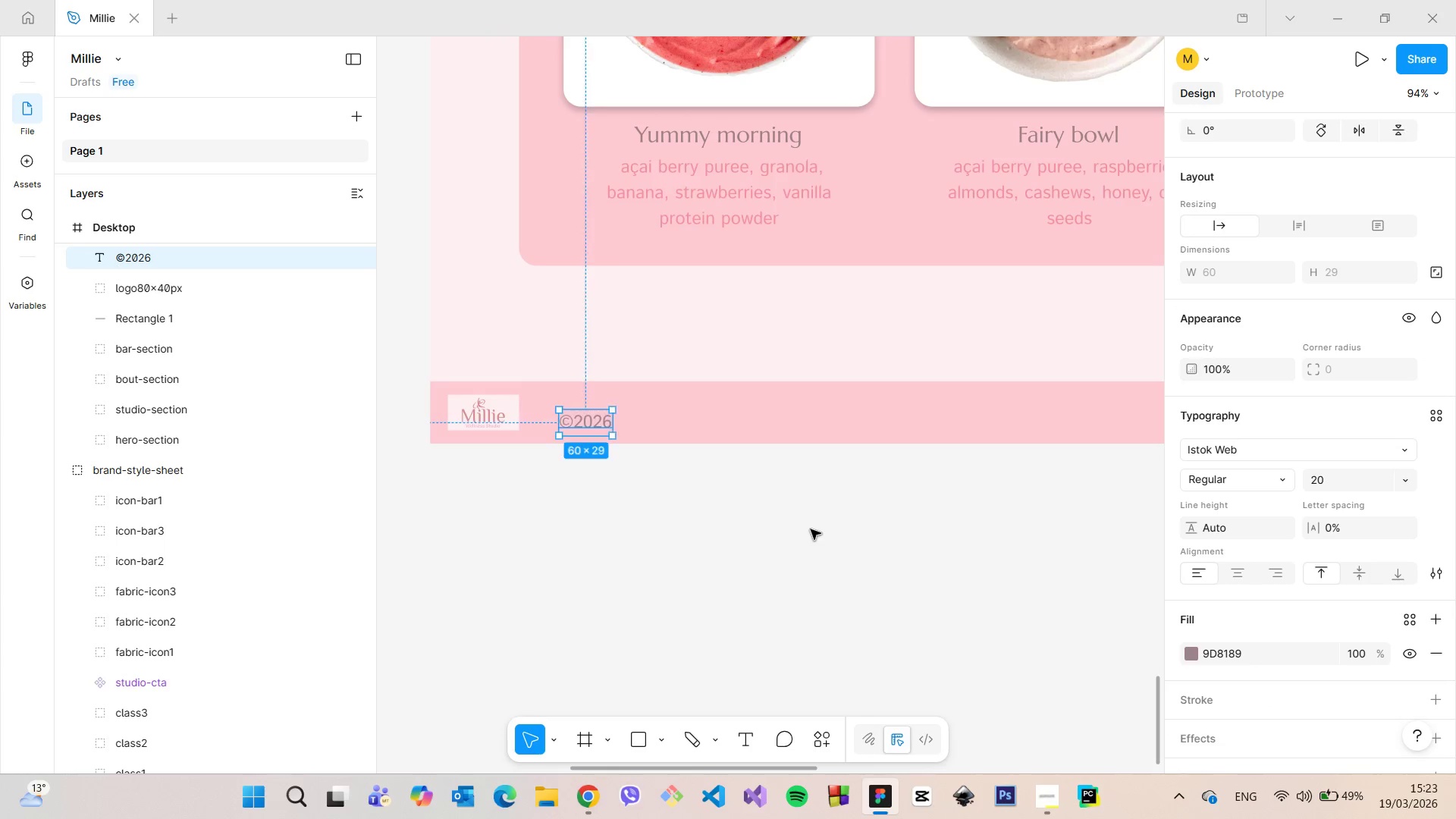 
double_click([808, 531])
 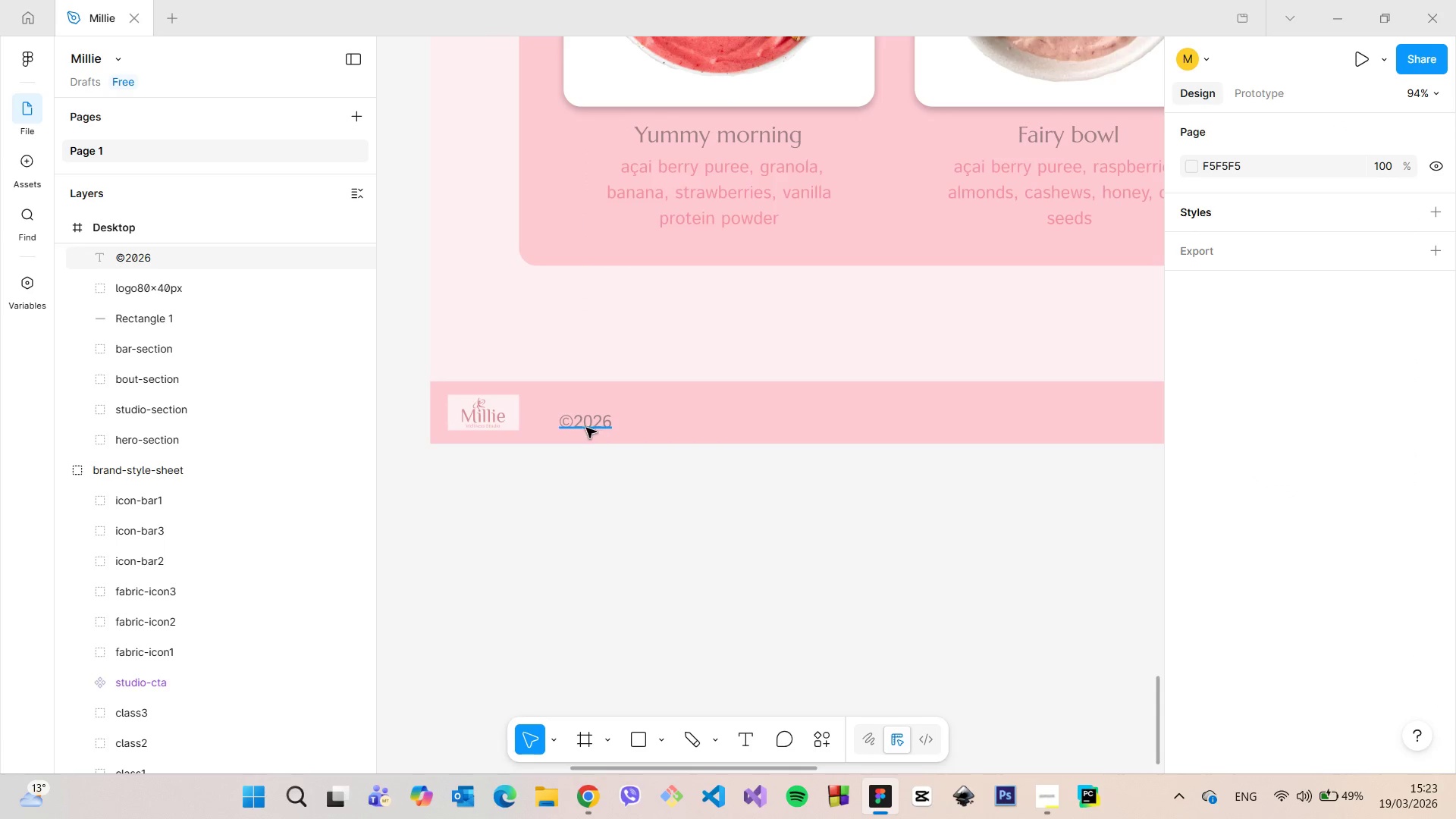 
double_click([580, 425])
 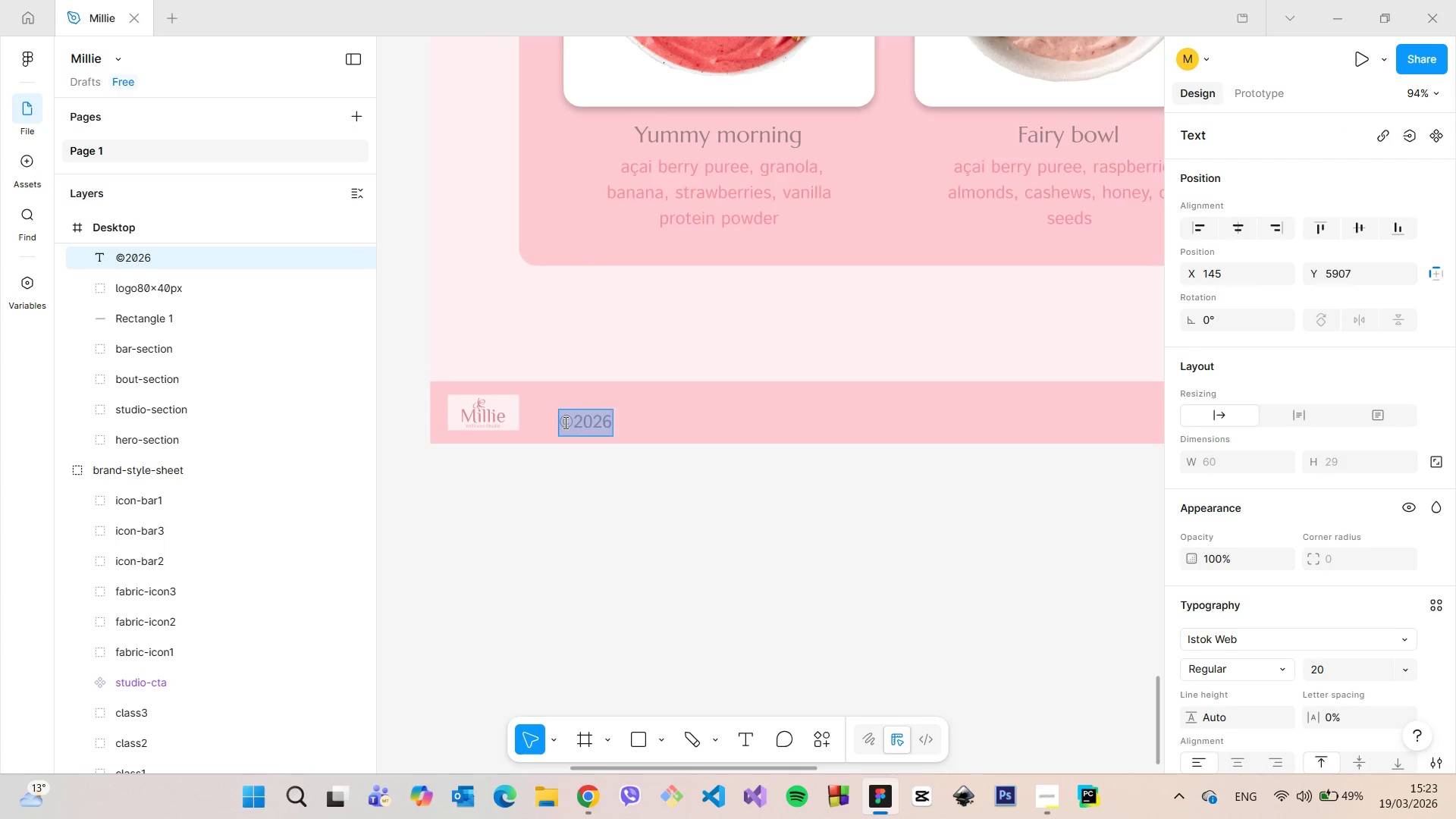 
left_click([564, 422])
 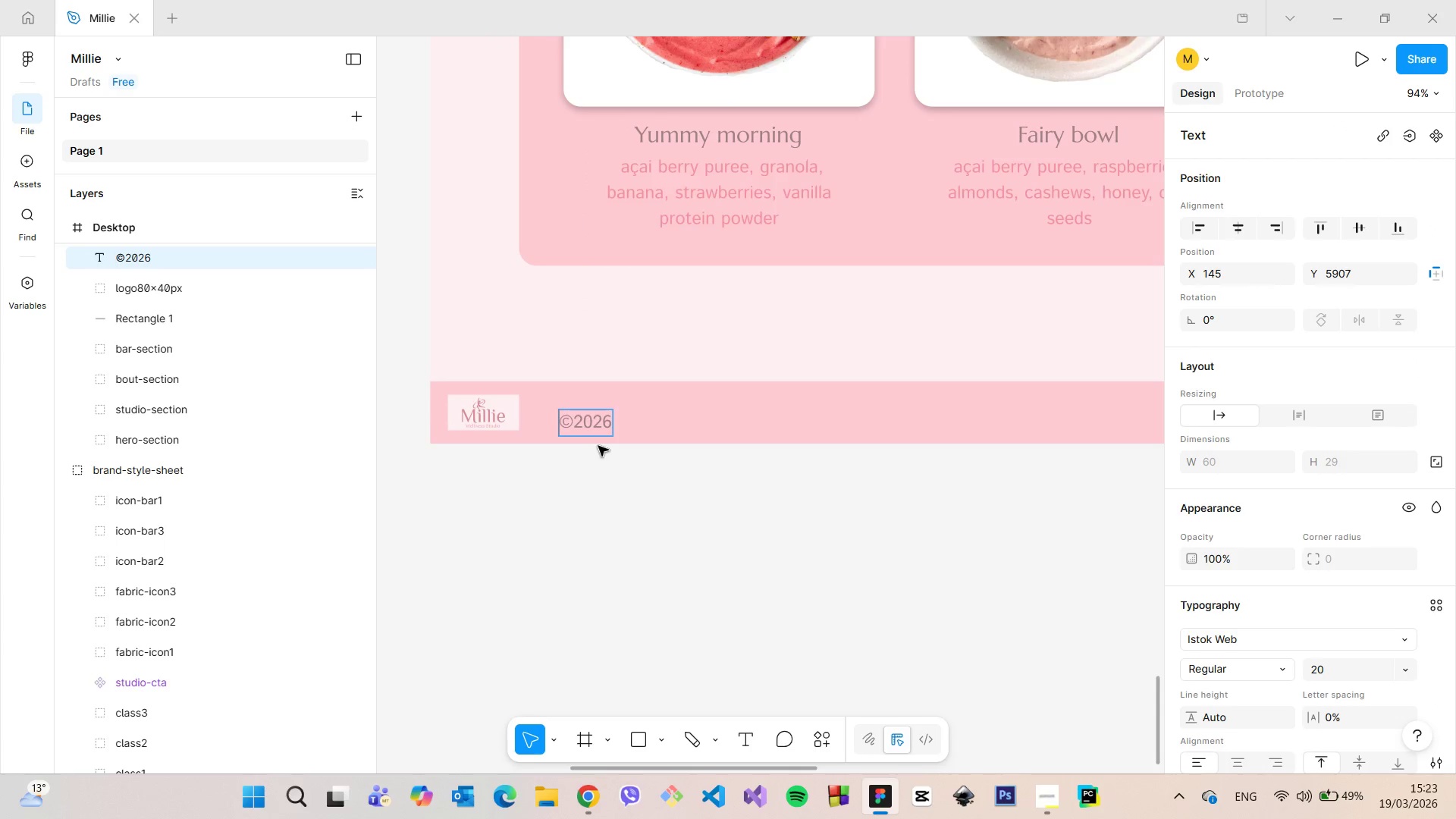 
type(Millie Welness )
 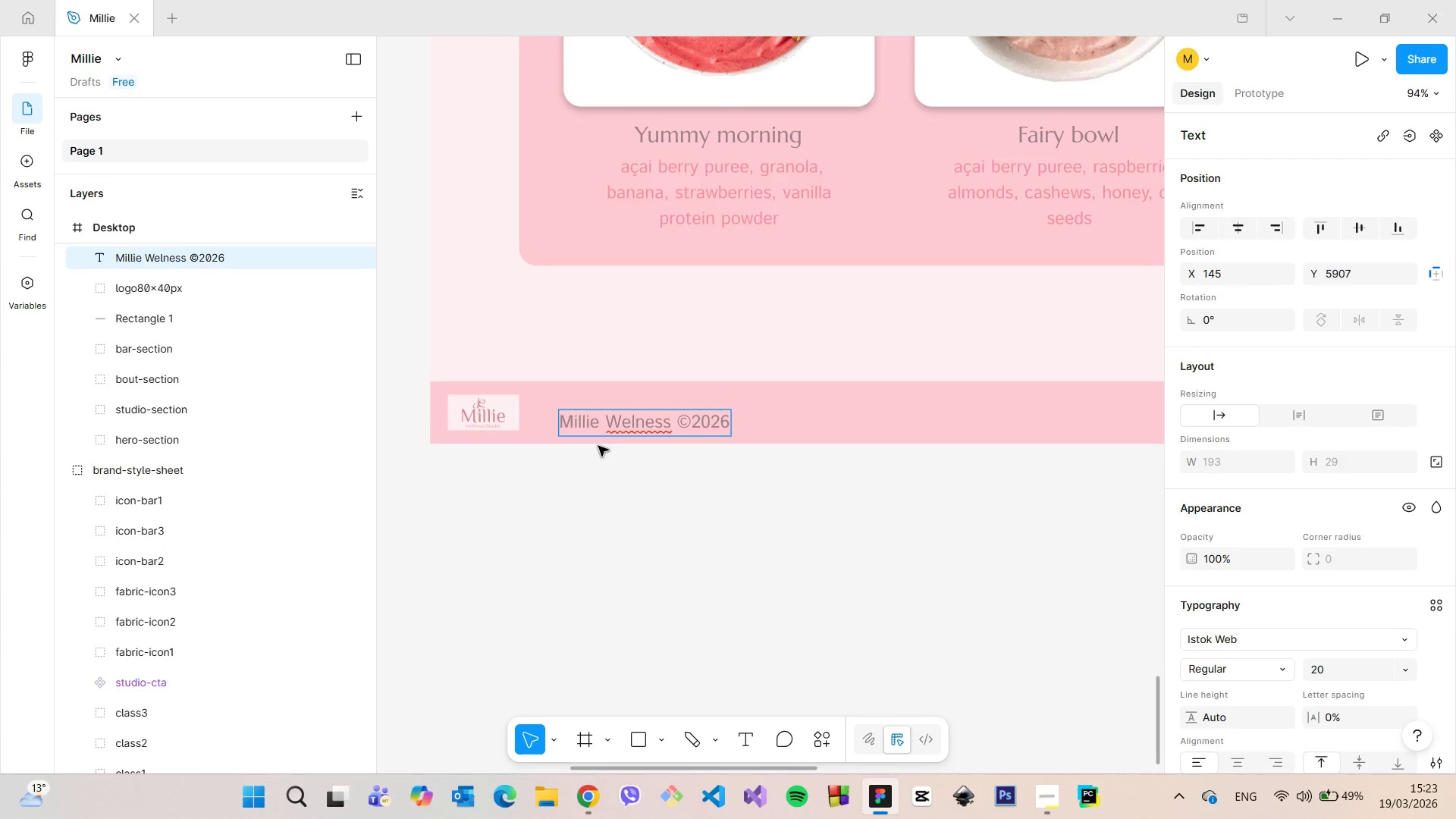 
scroll: coordinate [559, 435], scroll_direction: up, amount: 3.0
 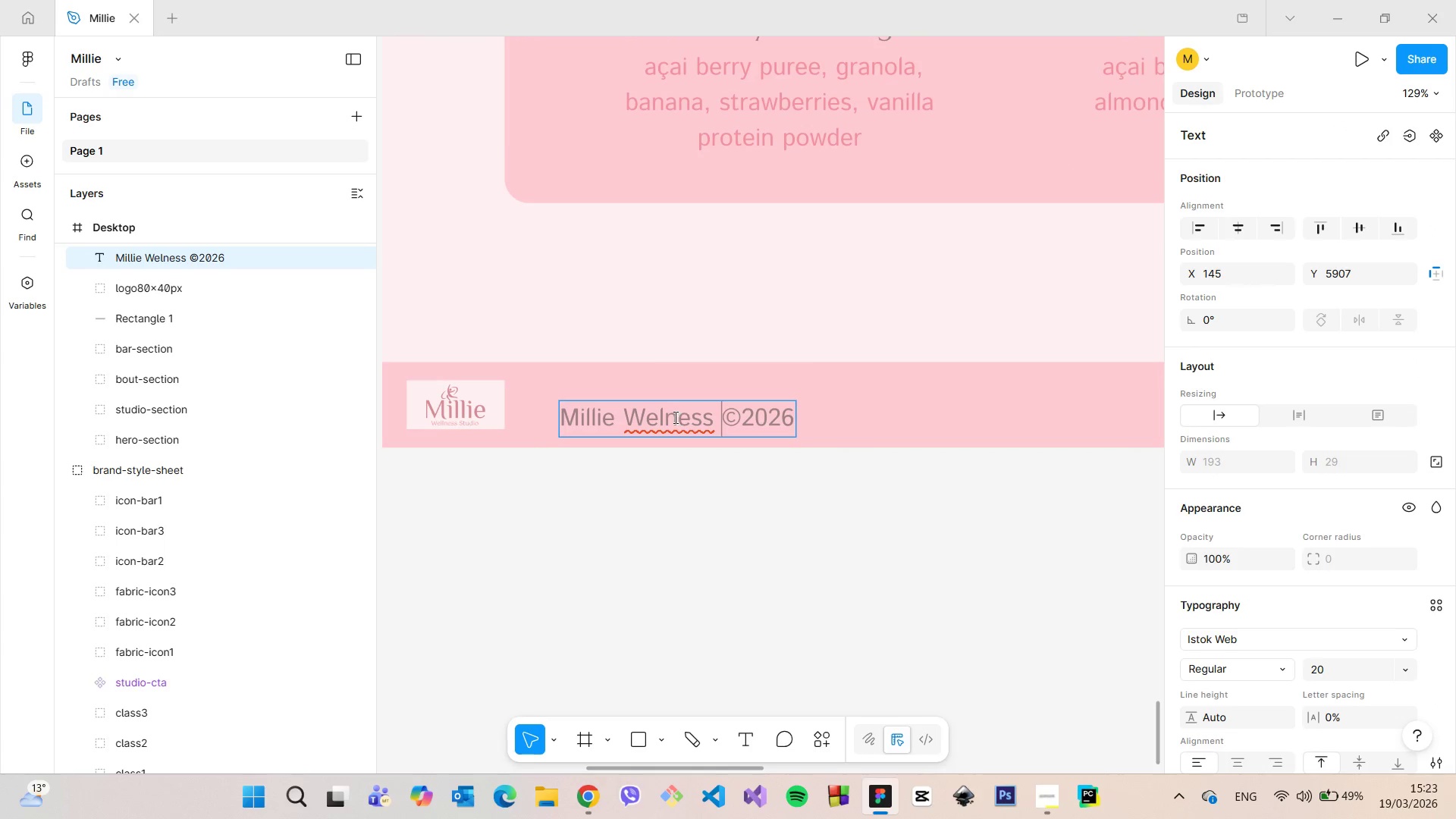 
left_click([671, 417])
 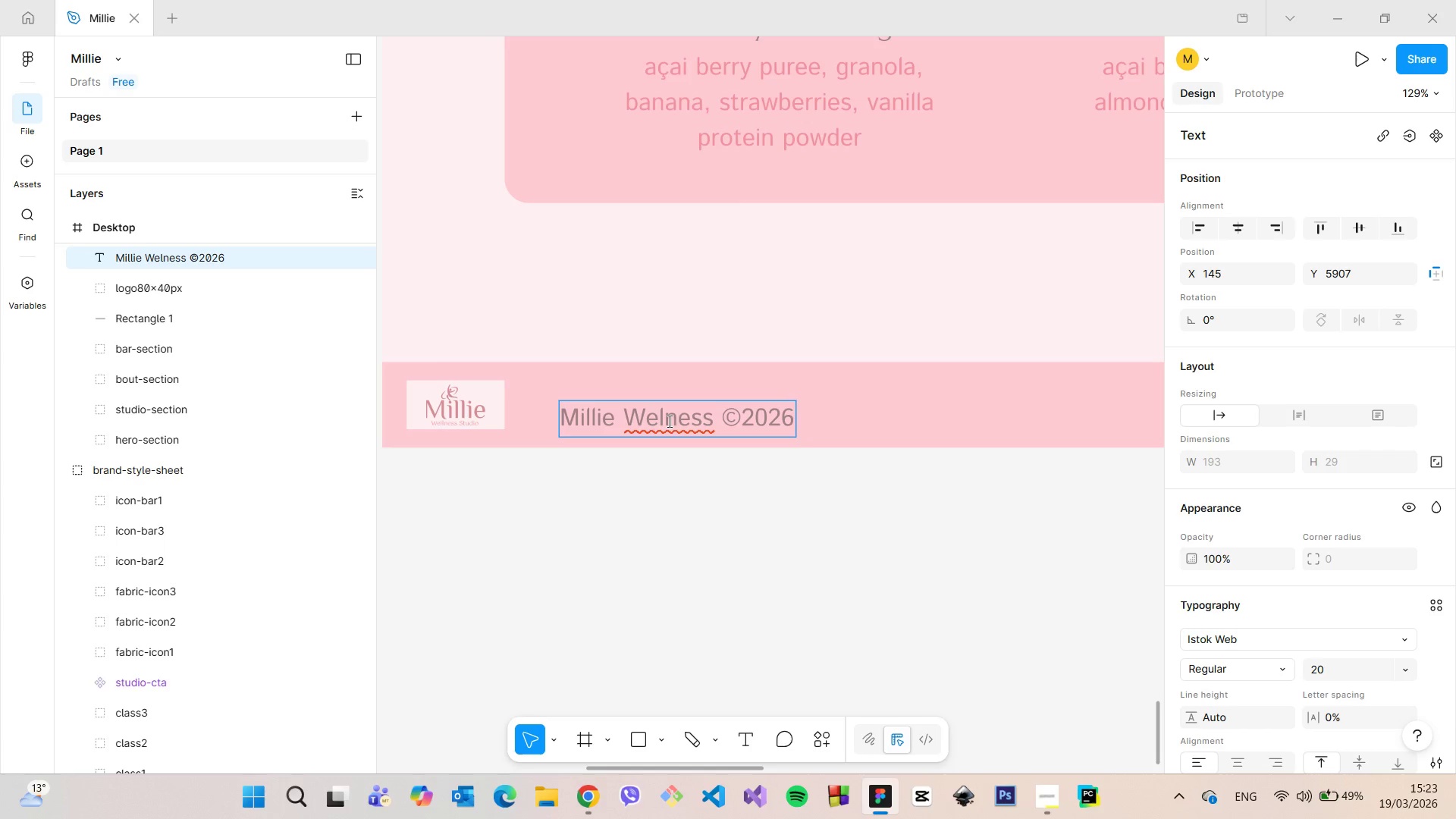 
key(L)
 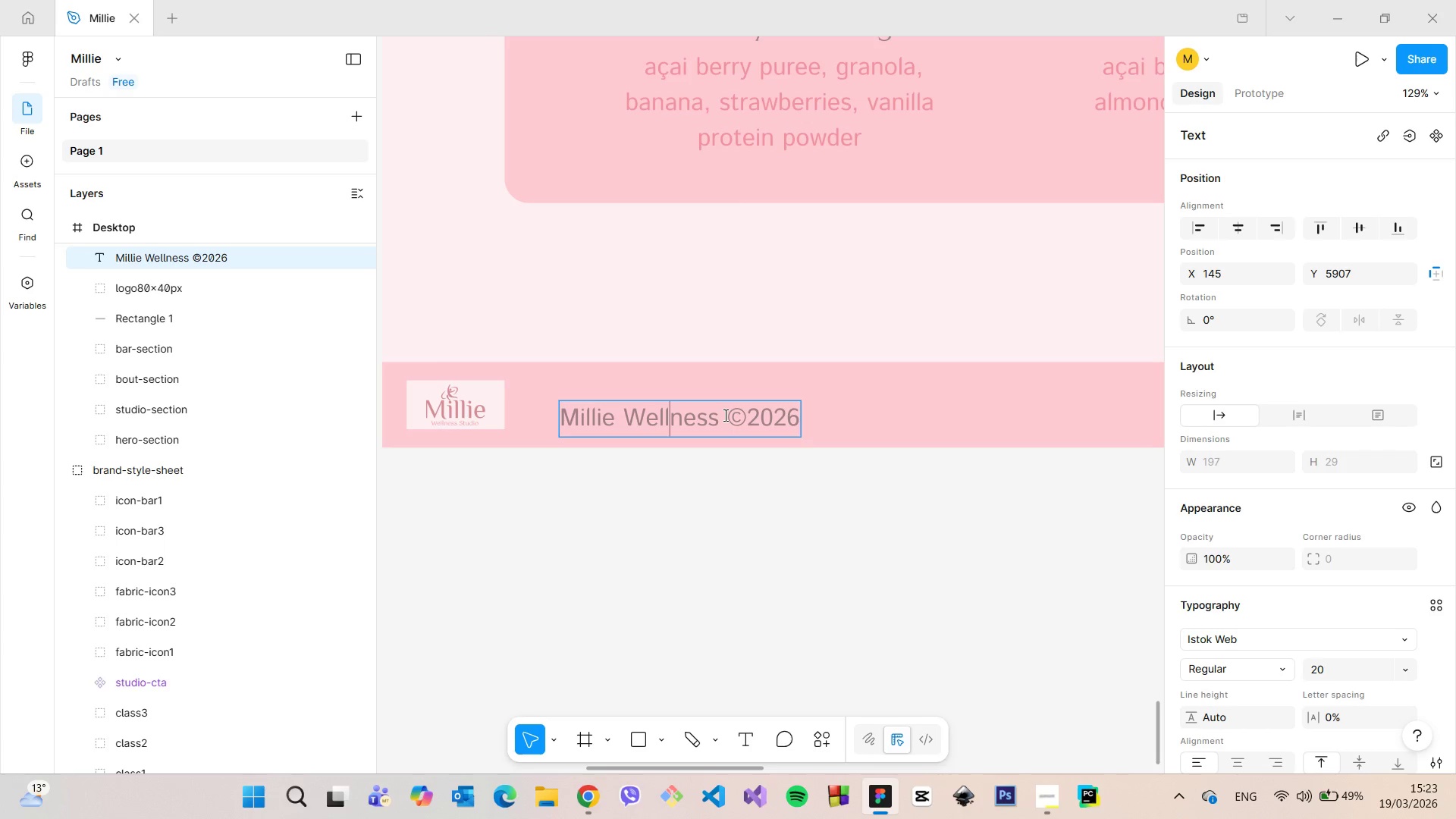 
left_click([724, 415])
 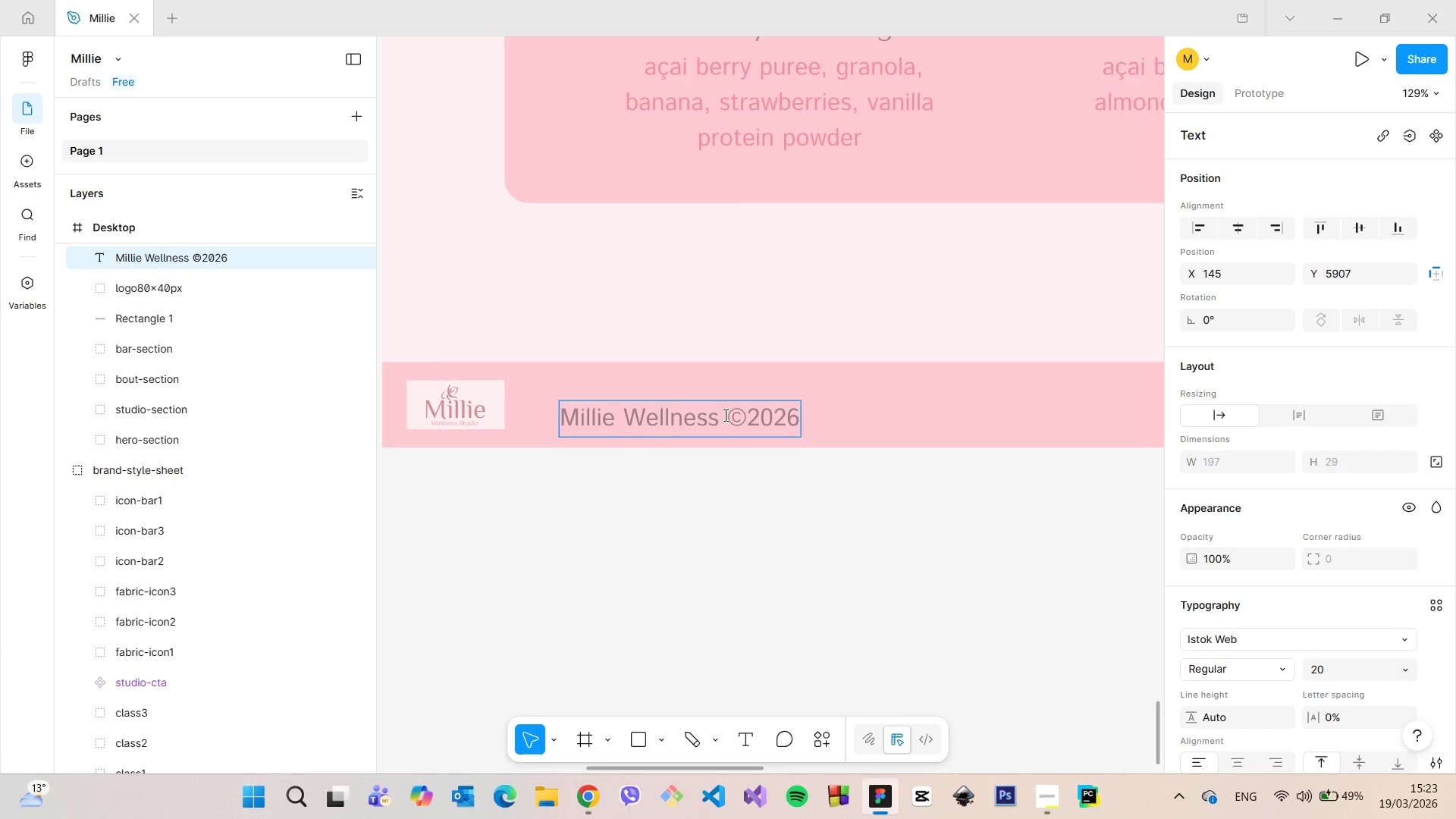 
type(Studio)
 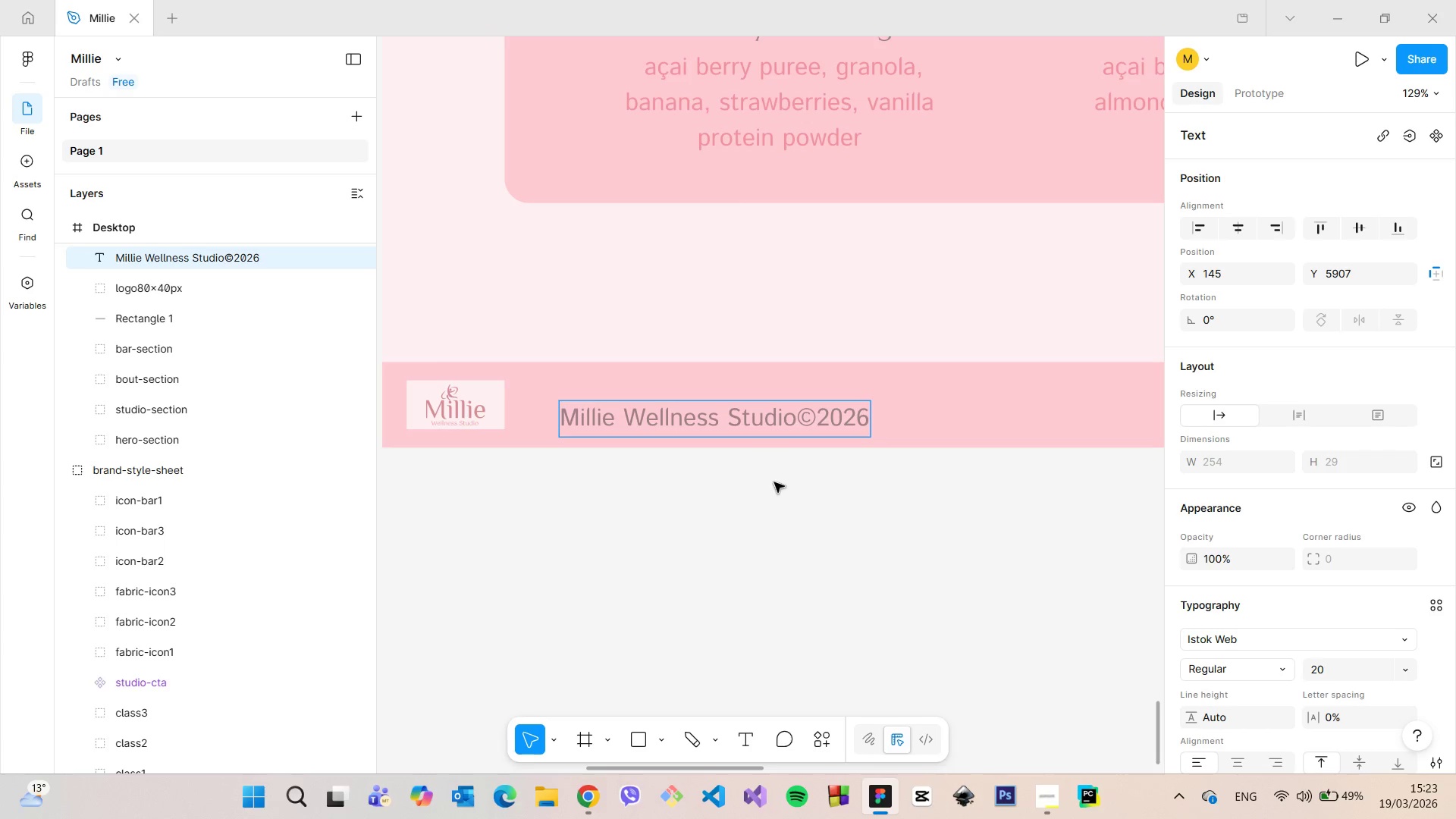 
left_click([779, 485])
 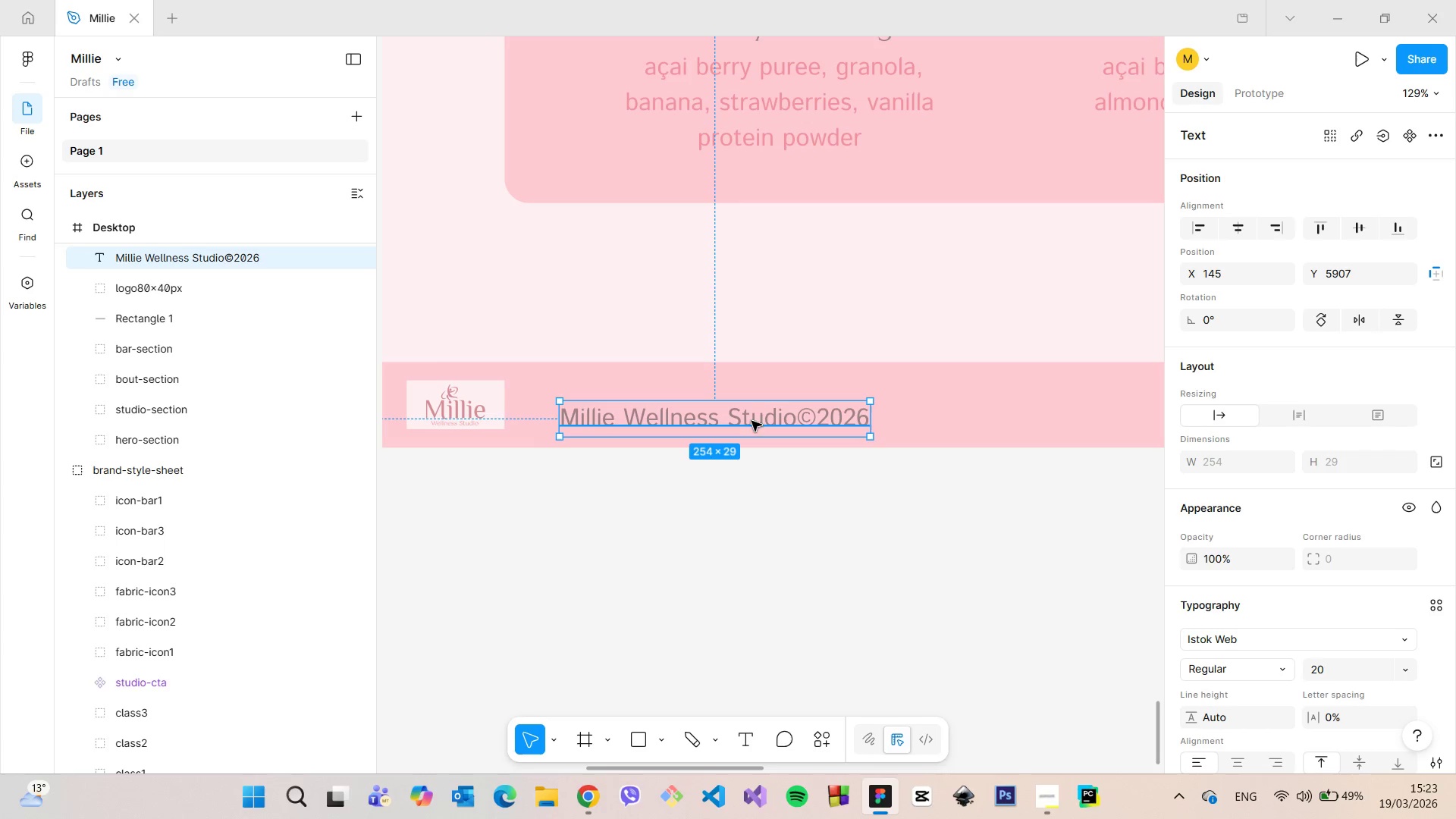 
left_click_drag(start_coordinate=[750, 420], to_coordinate=[719, 405])
 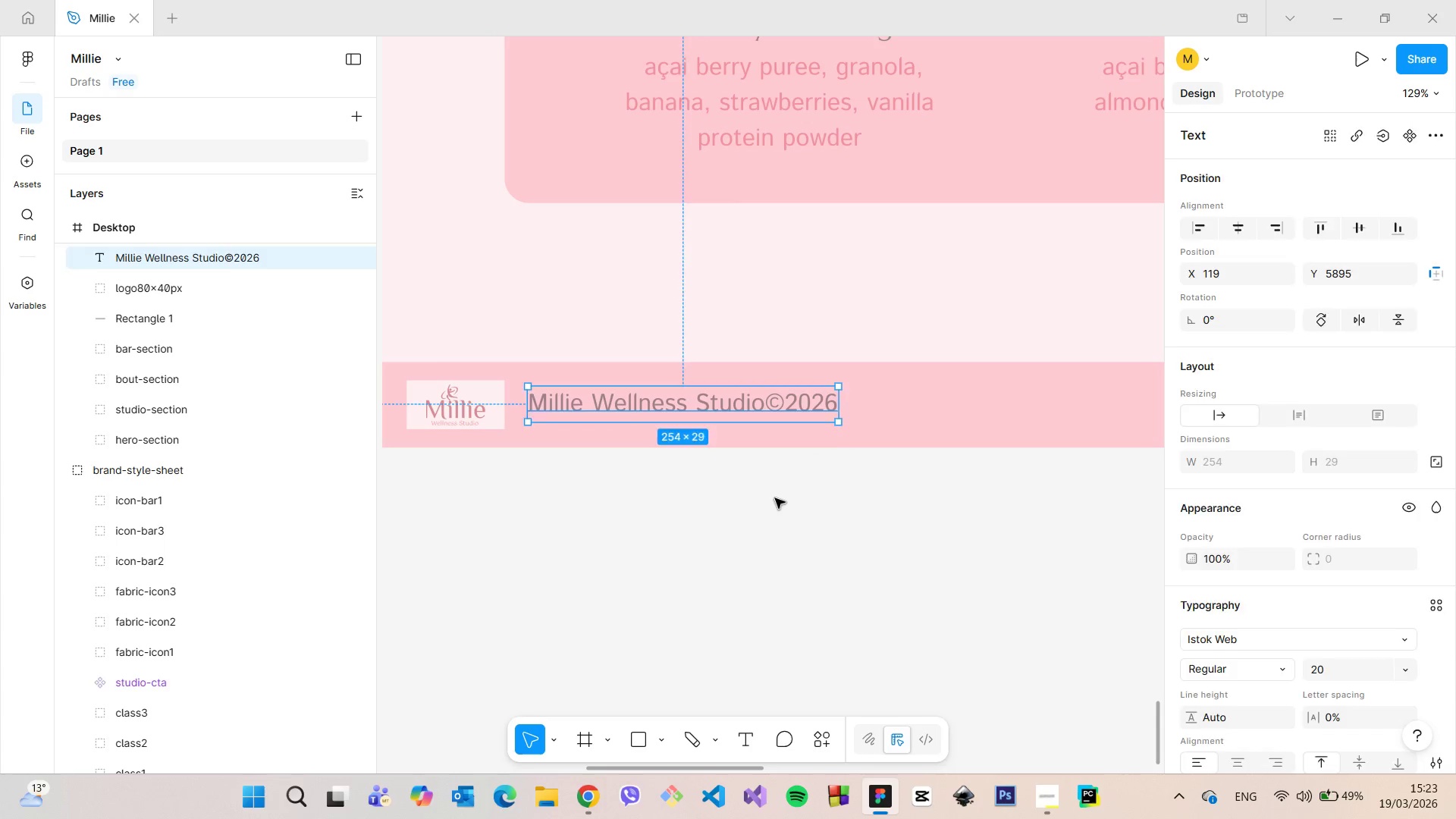 
left_click([775, 498])
 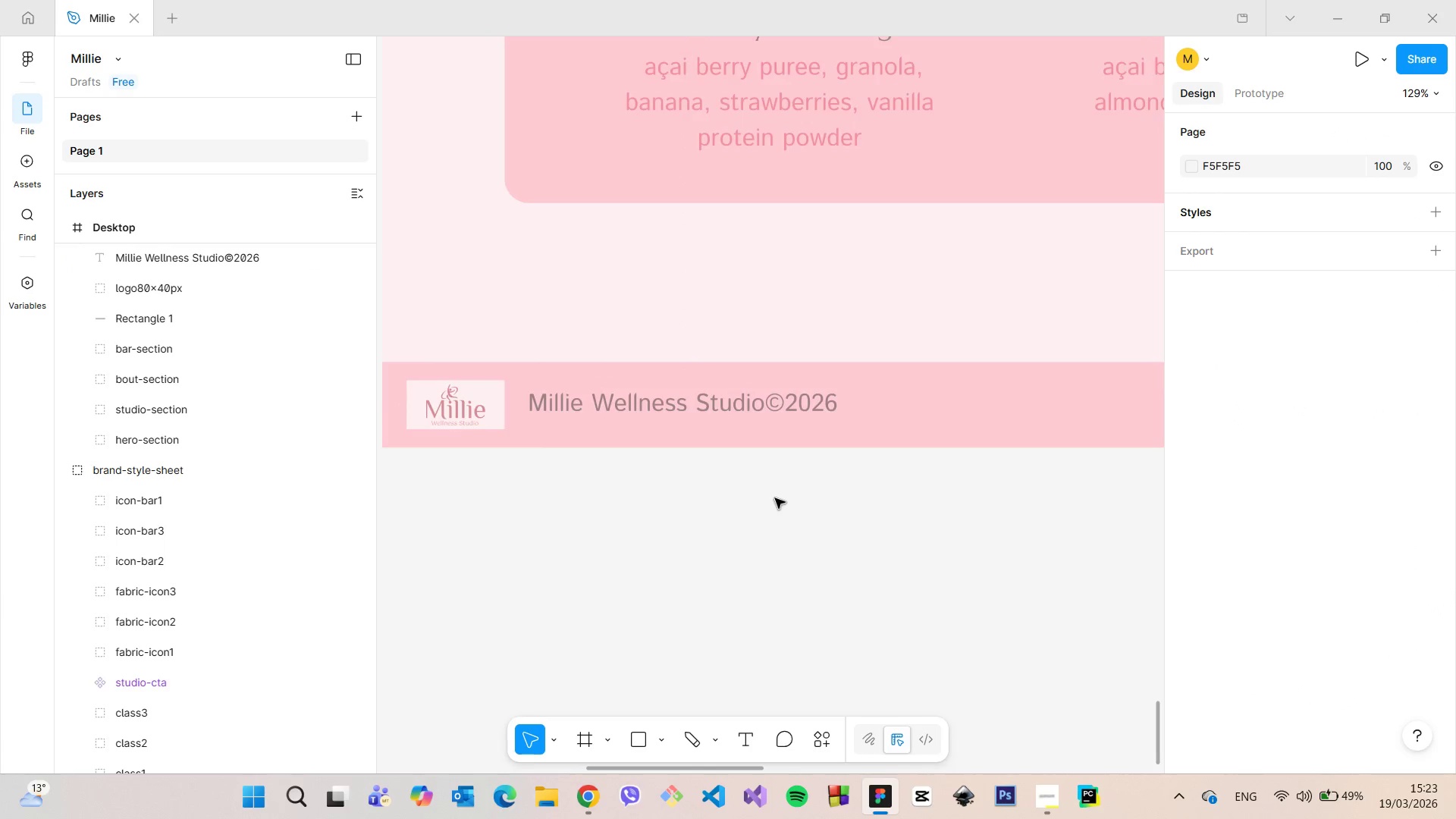 
scroll: coordinate [773, 495], scroll_direction: down, amount: 12.0
 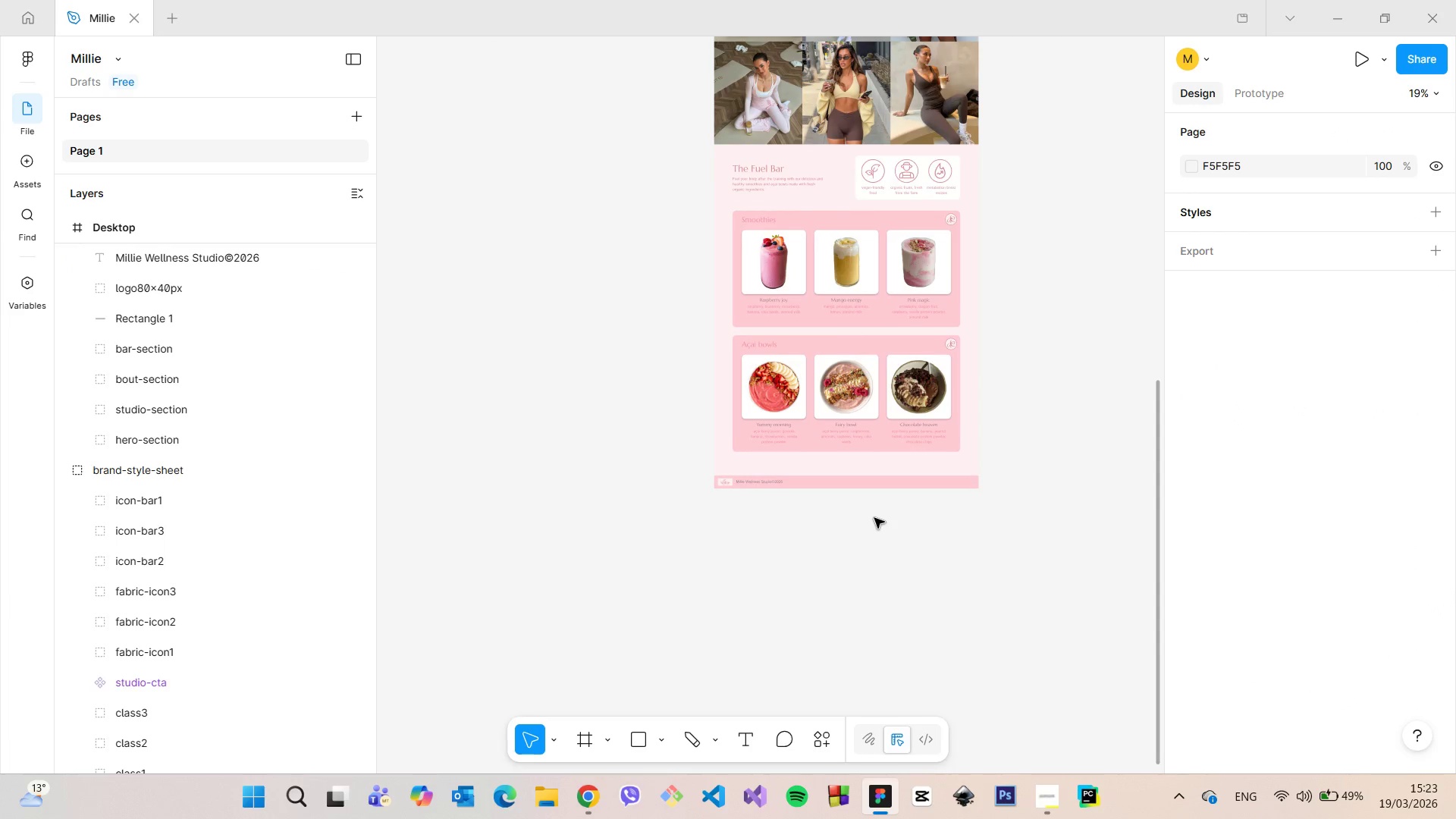 
scroll: coordinate [891, 513], scroll_direction: up, amount: 10.0
 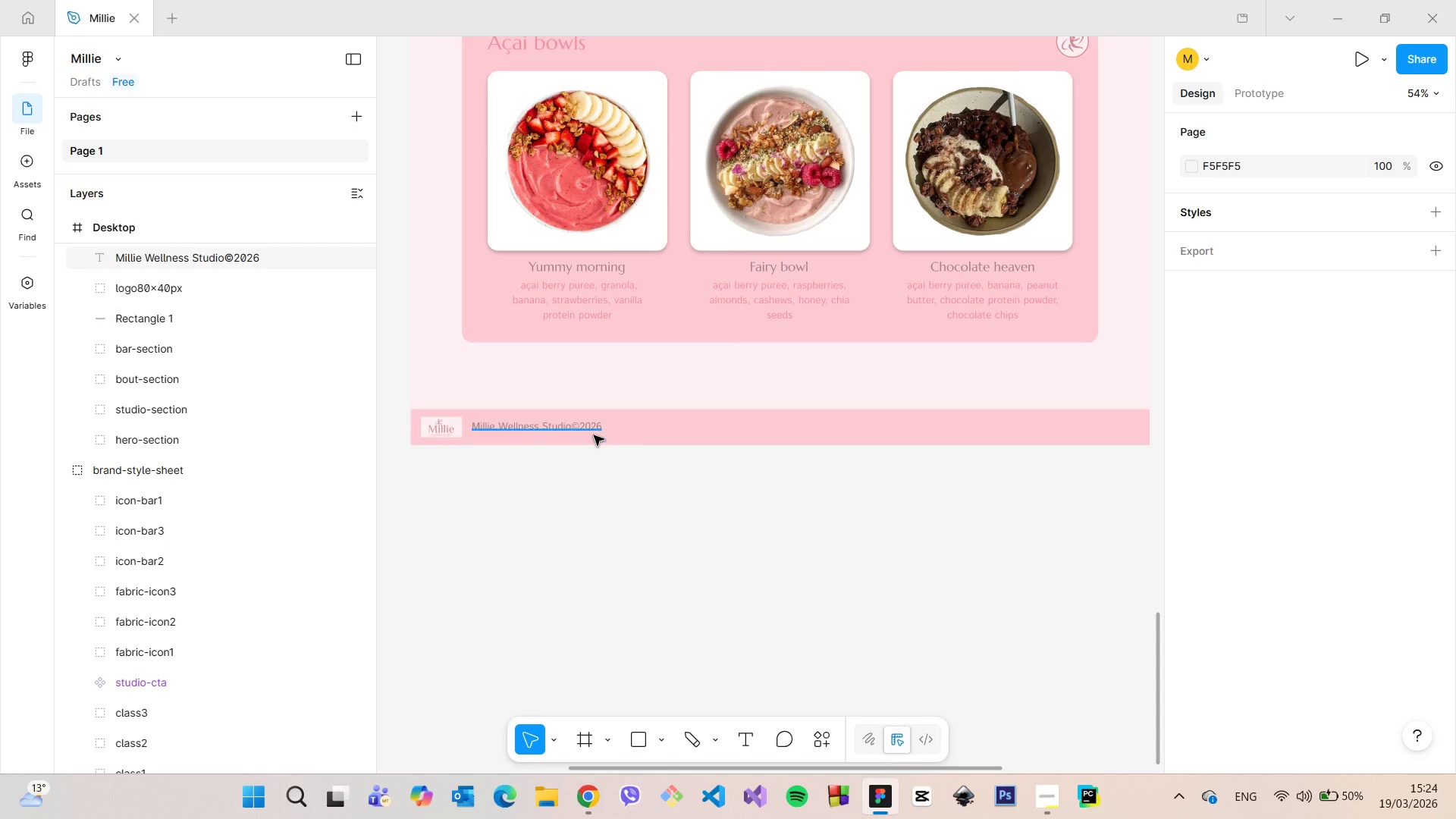 
left_click([589, 433])
 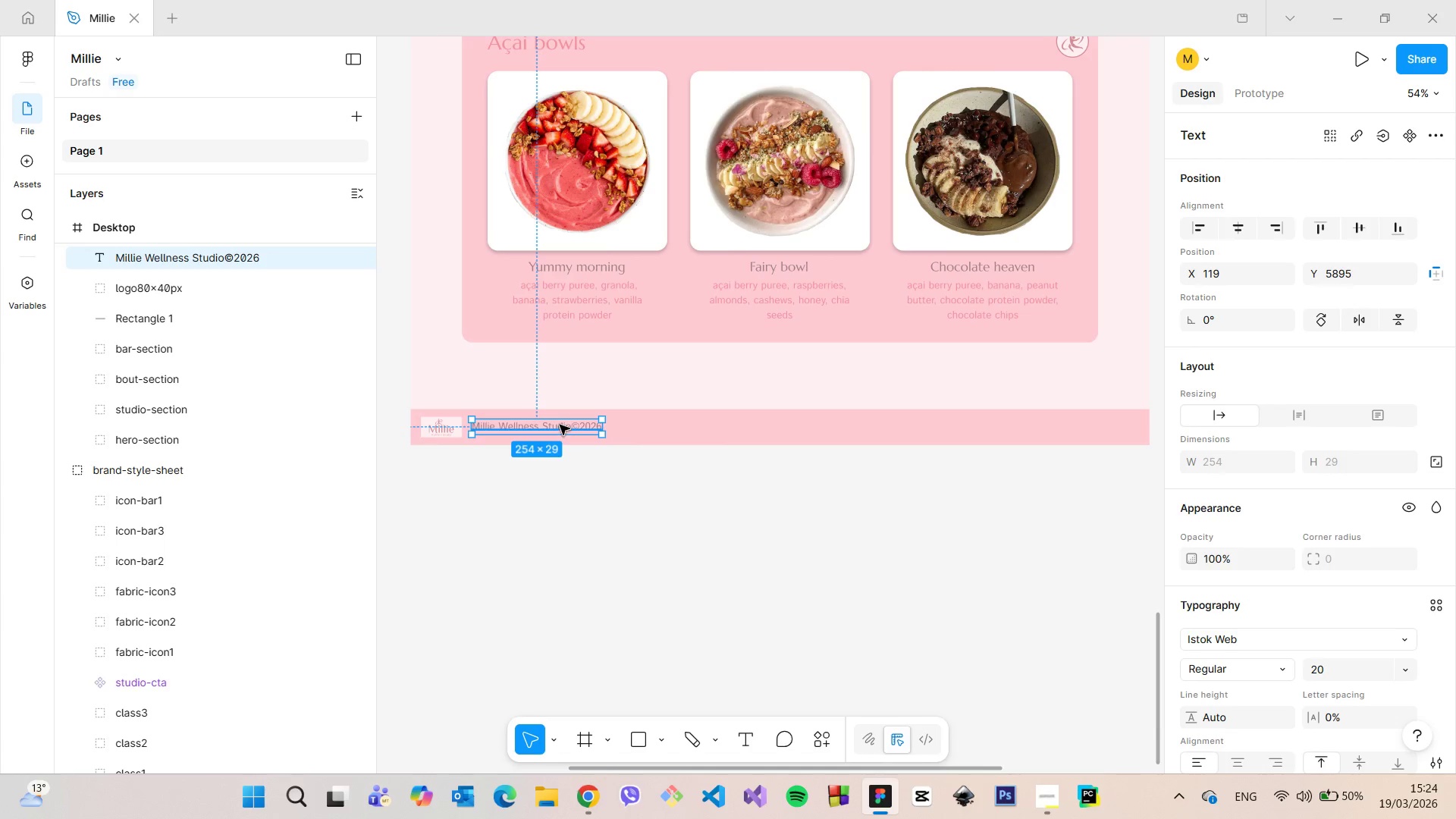 
hold_key(key=AltLeft, duration=1.51)
left_click_drag(start_coordinate=[560, 424], to_coordinate=[728, 425])
 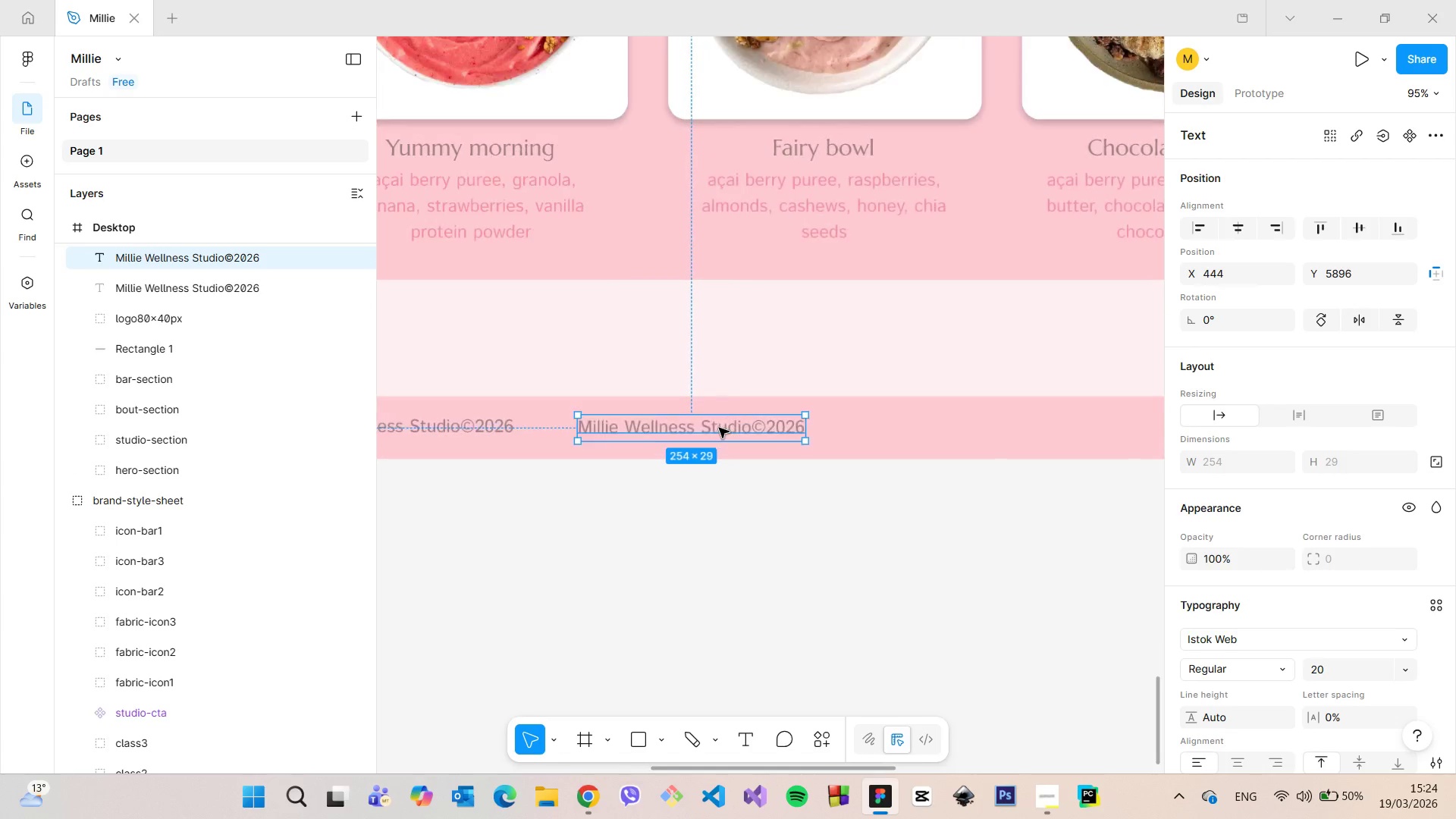 
hold_key(key=AltLeft, duration=1.5)
 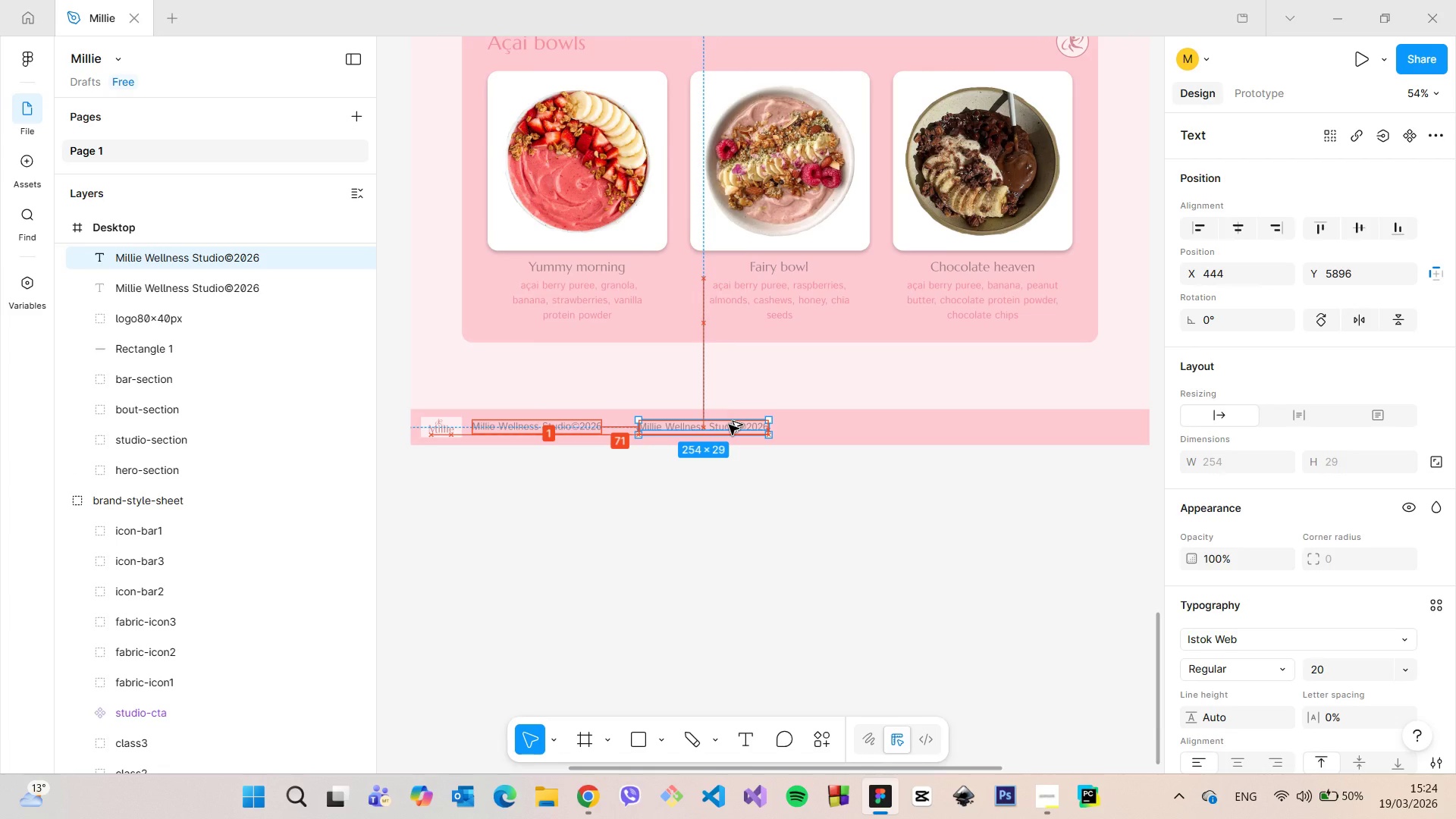 
hold_key(key=AltLeft, duration=1.52)
 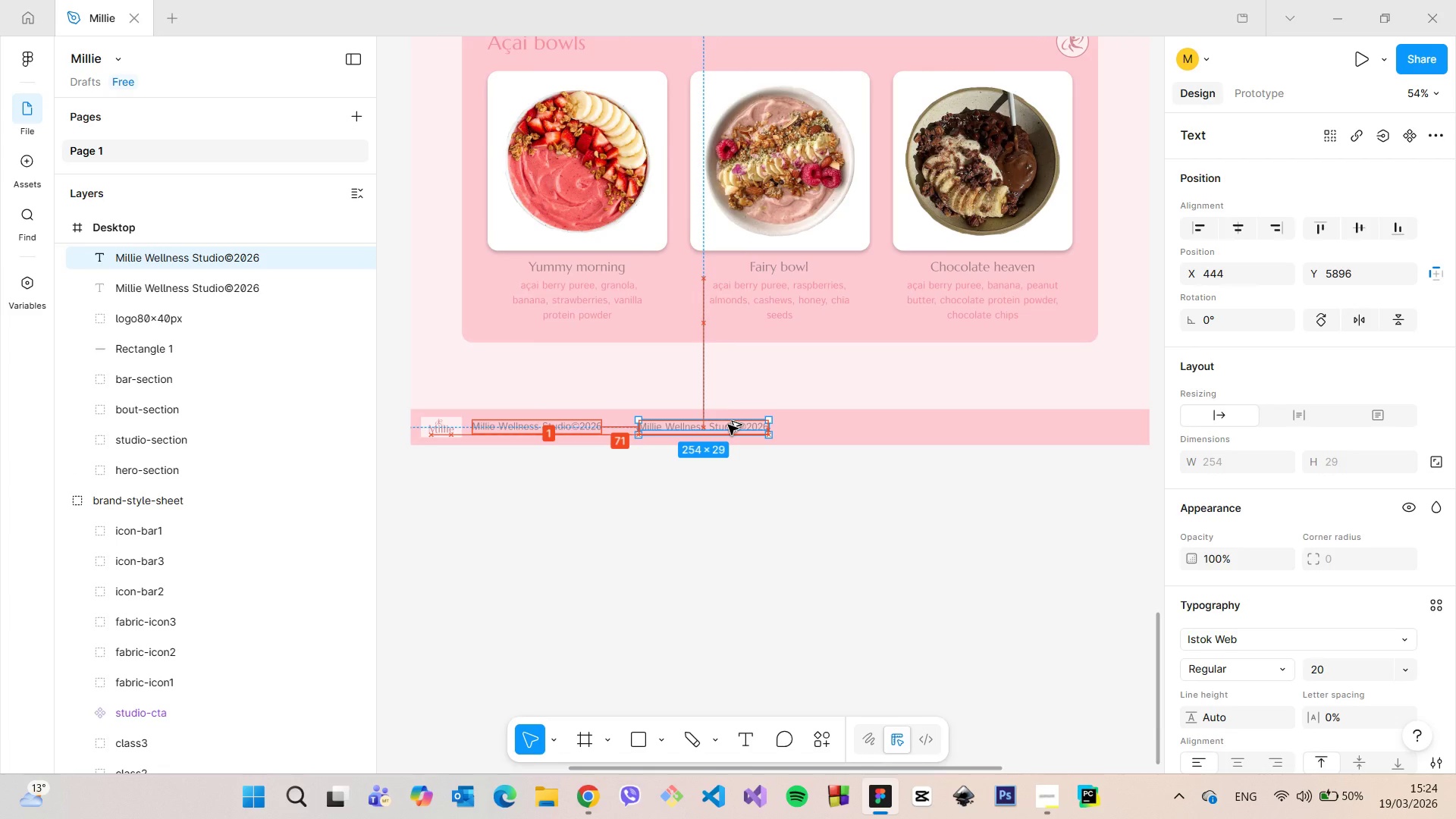 
hold_key(key=AltLeft, duration=1.05)
 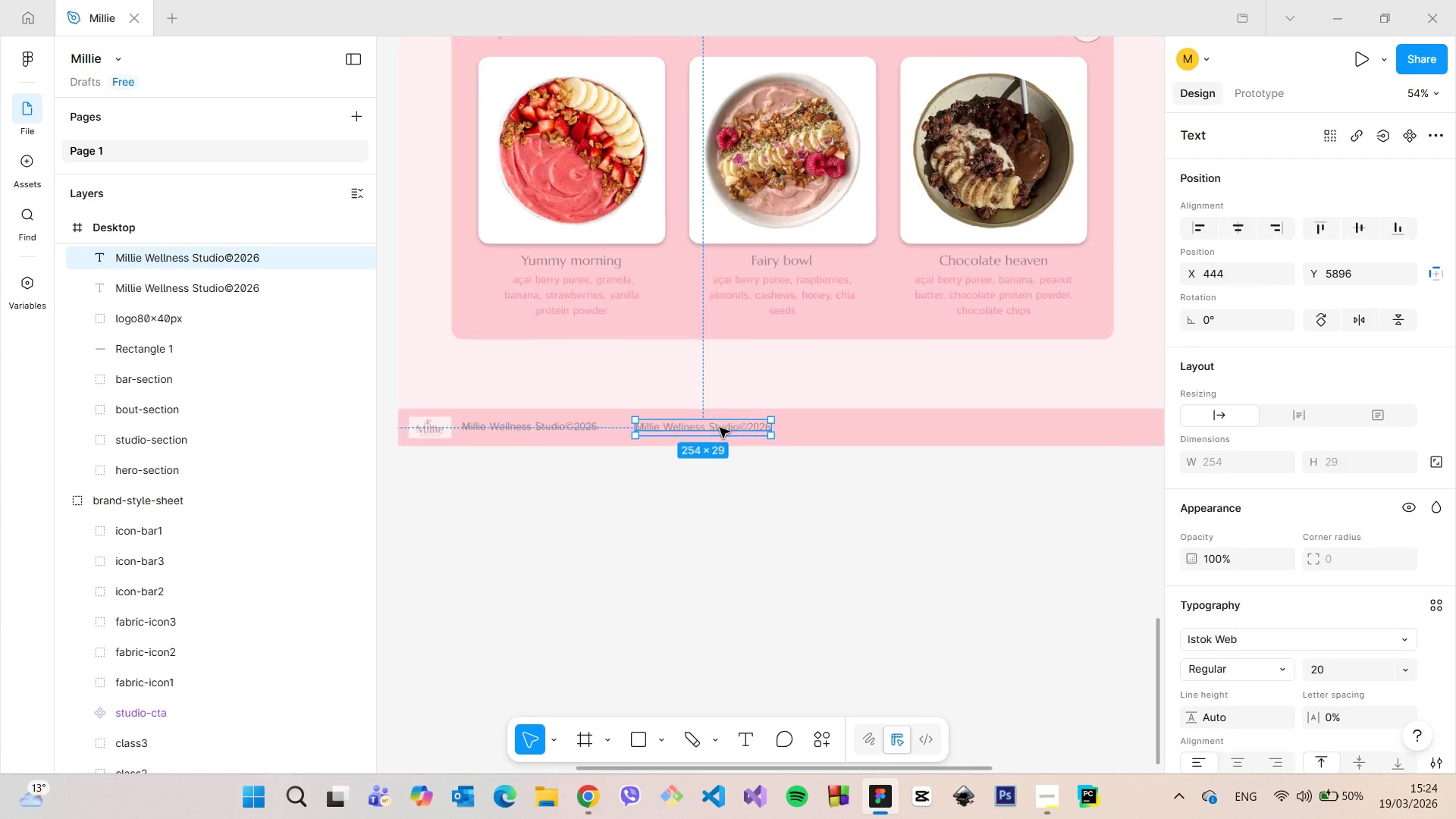 
double_click([706, 427])
 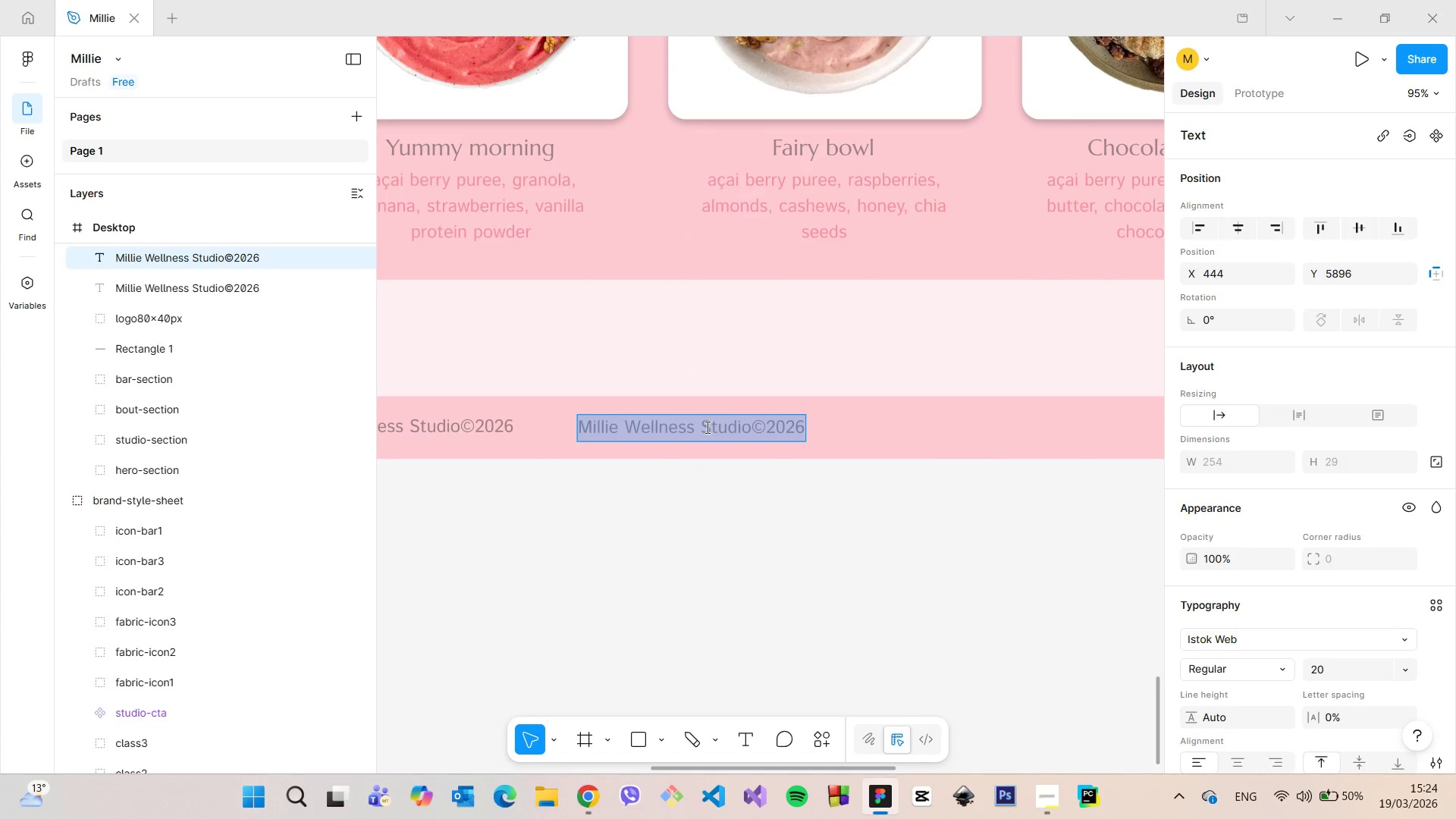 
scroll: coordinate [720, 428], scroll_direction: up, amount: 4.0
 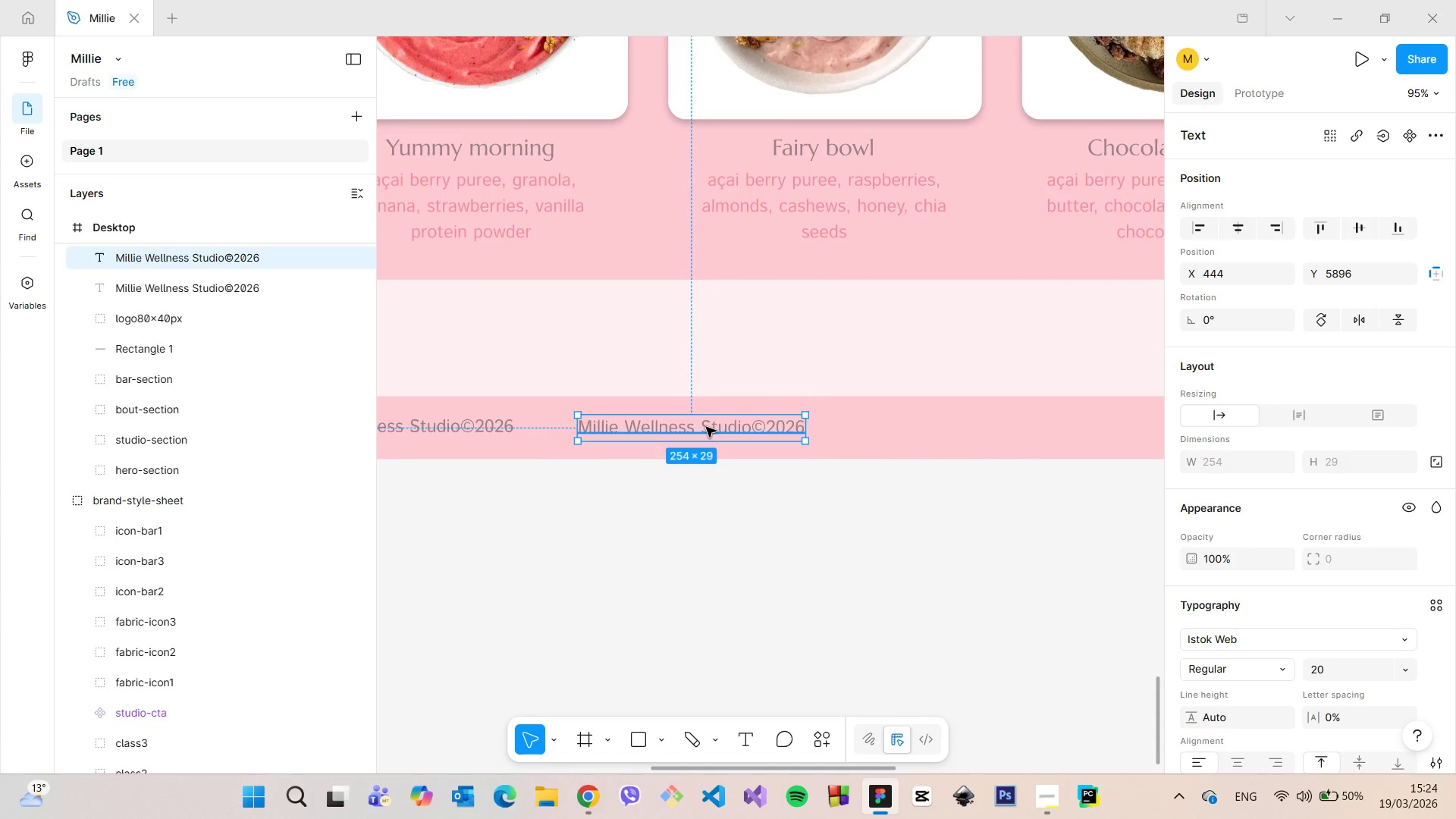 
type(Contact us: #)
key(Backspace)
type(_)
key(Backspace)
type(+24503n)
key(Backspace)
type(49)
 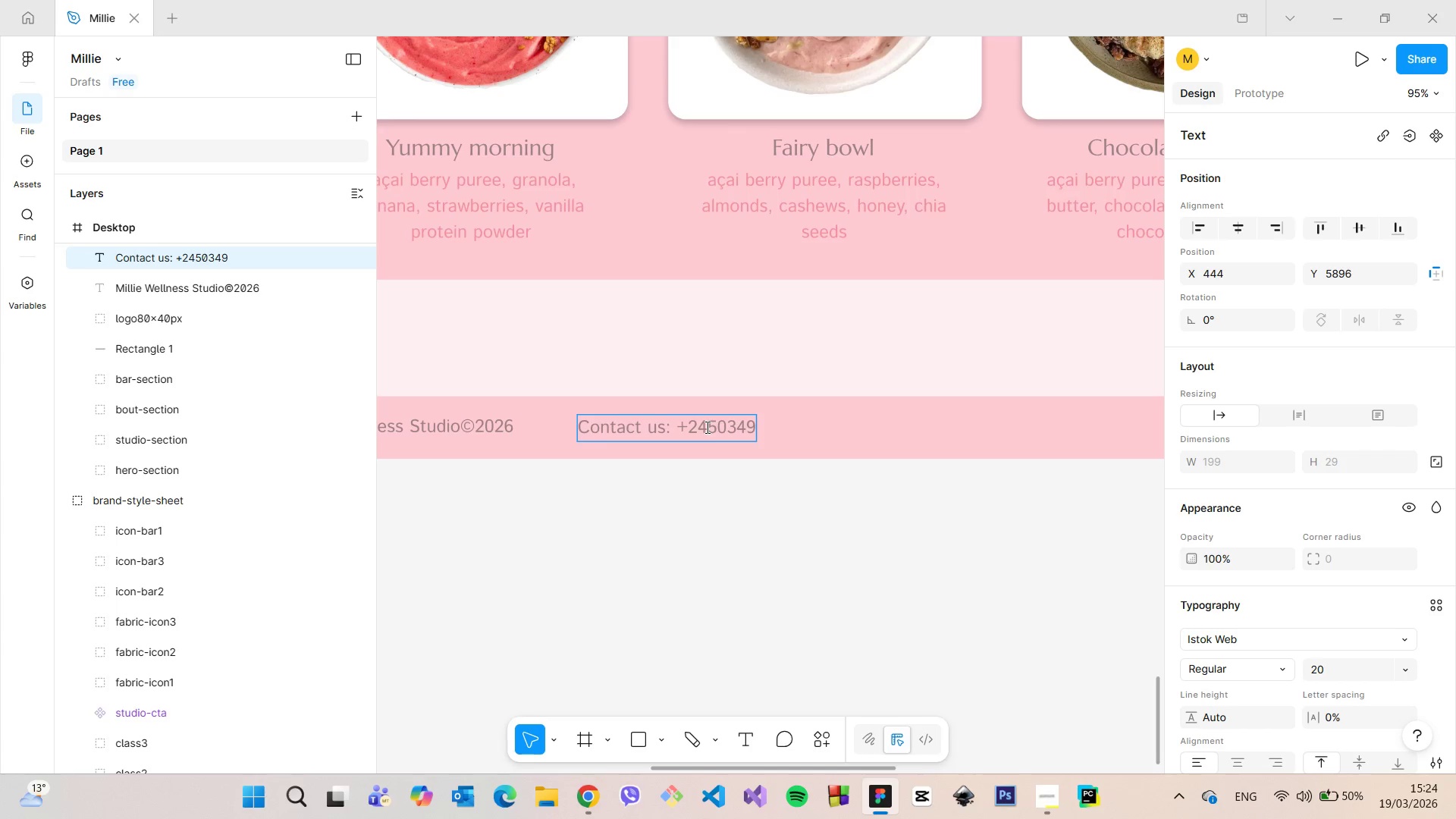 
left_click([684, 491])
 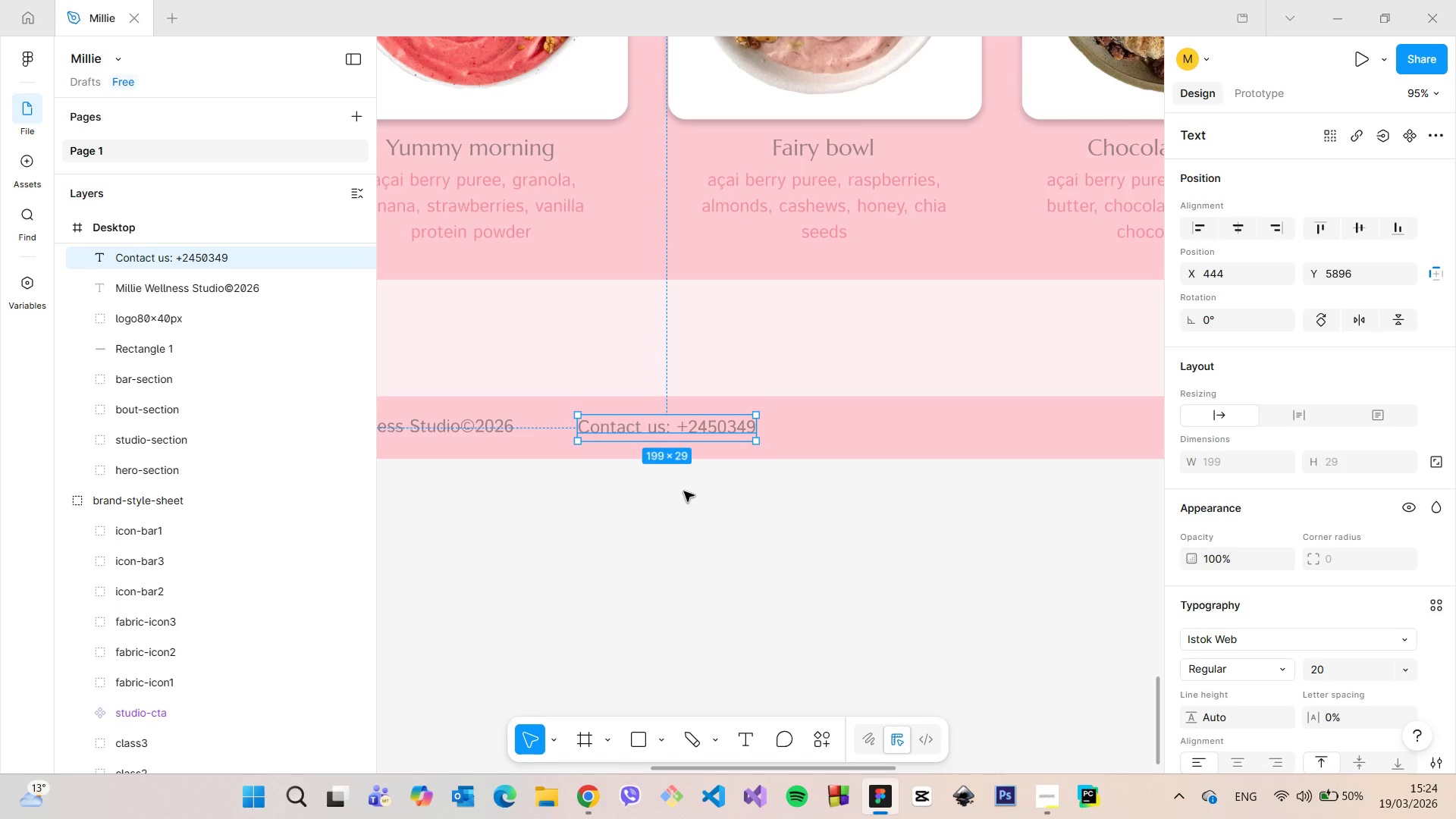 
scroll: coordinate [684, 491], scroll_direction: down, amount: 3.0
 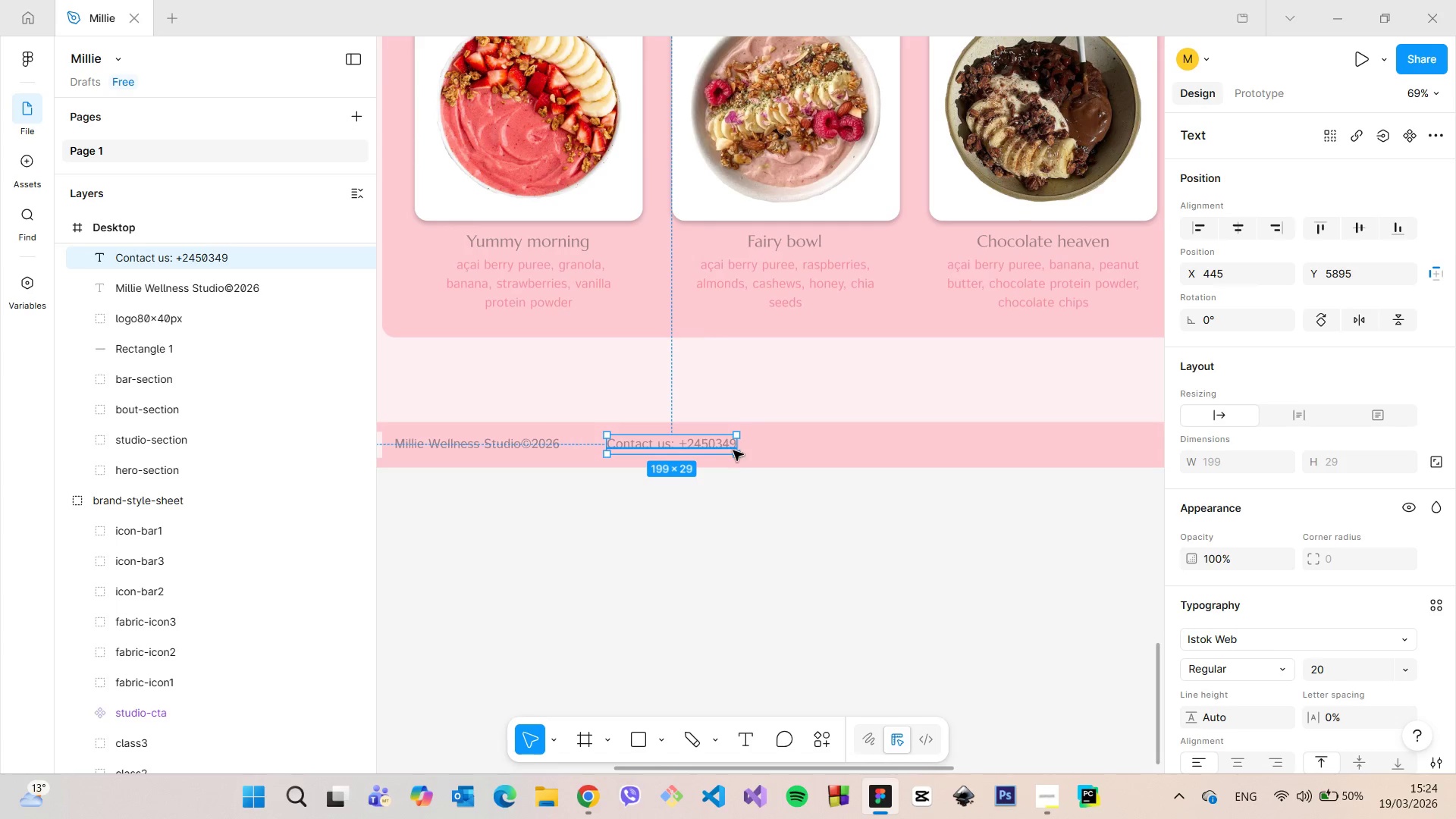 
double_click([726, 444])
 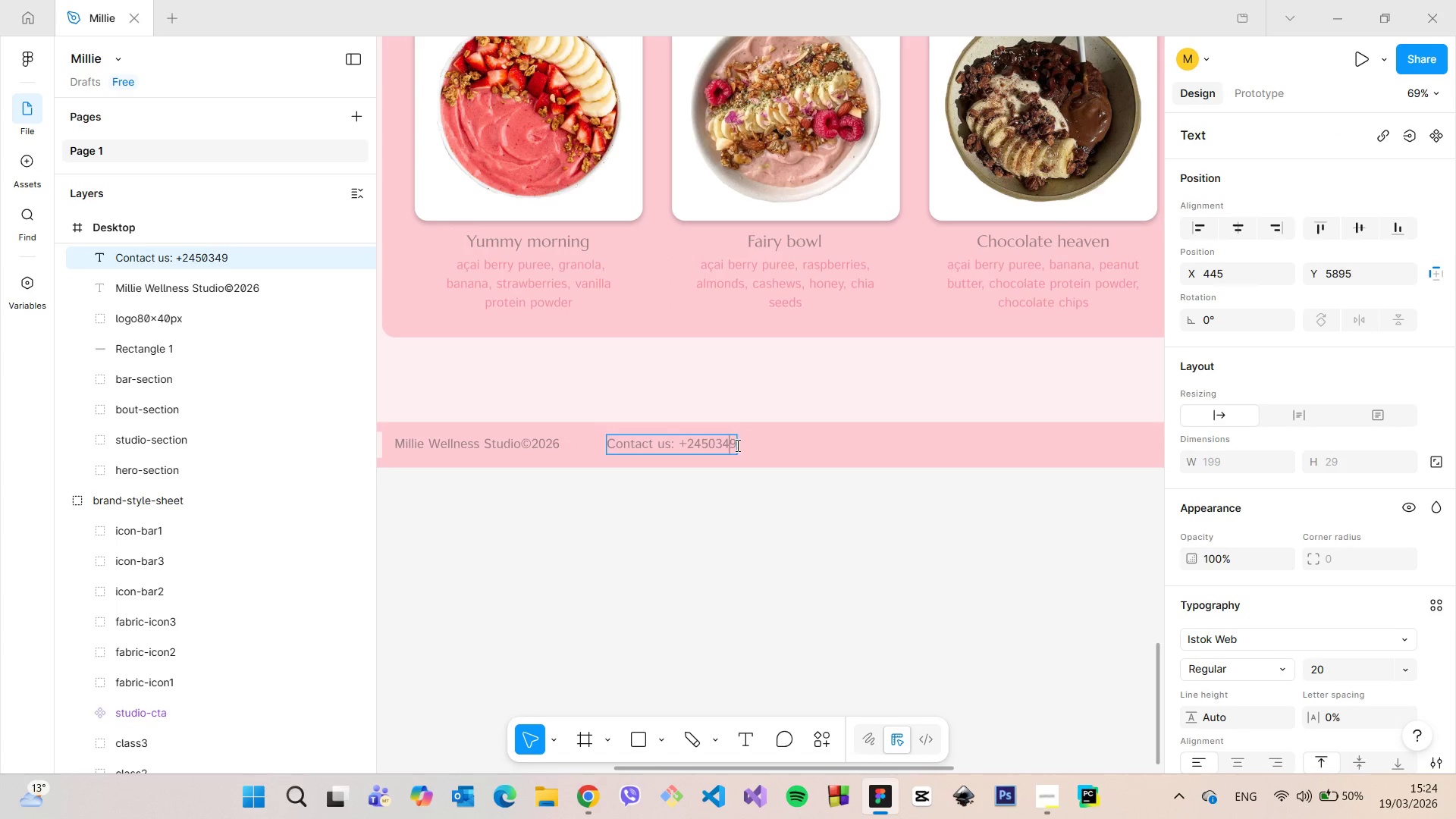 
double_click([736, 445])
 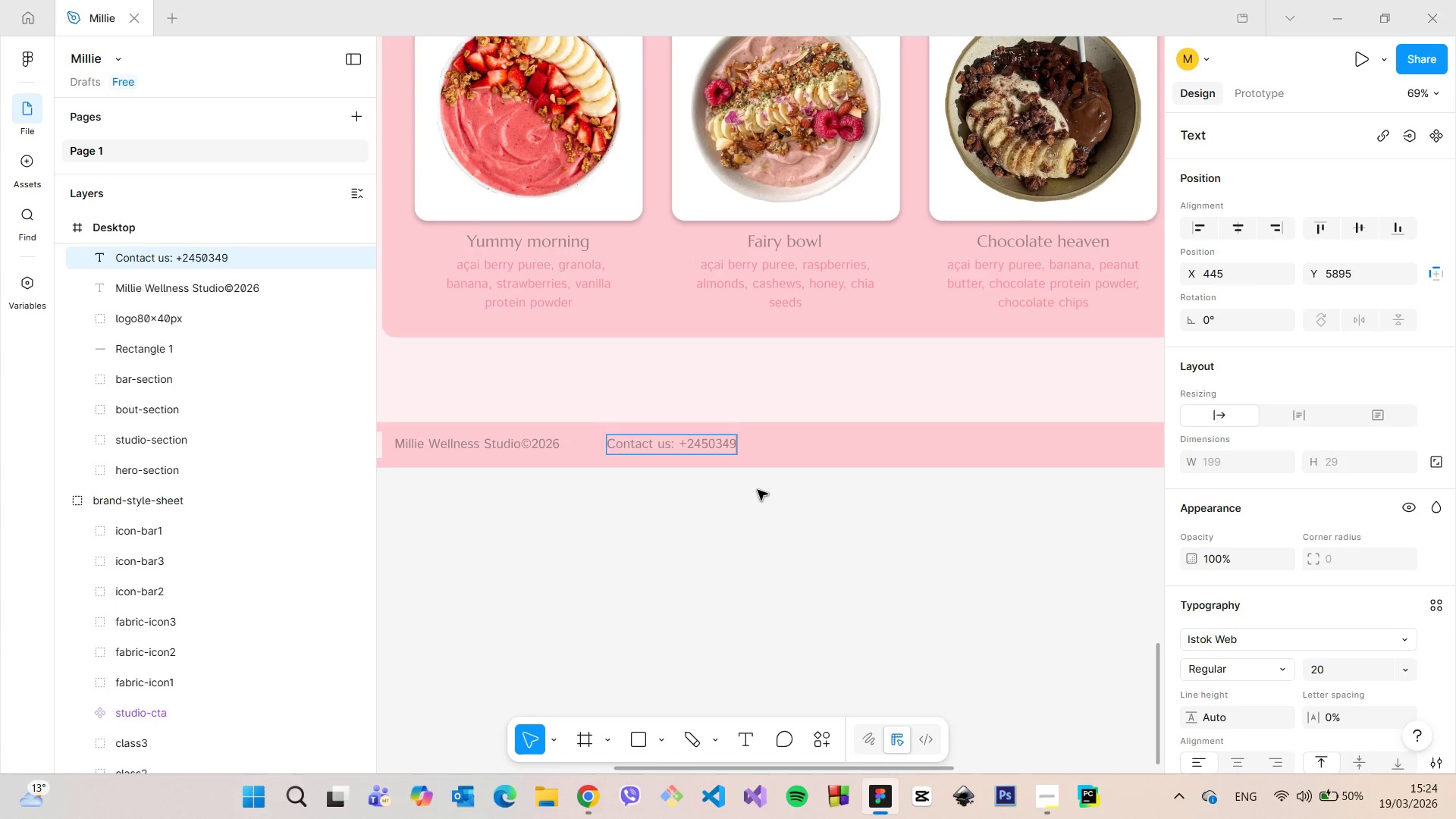 
left_click([748, 516])
 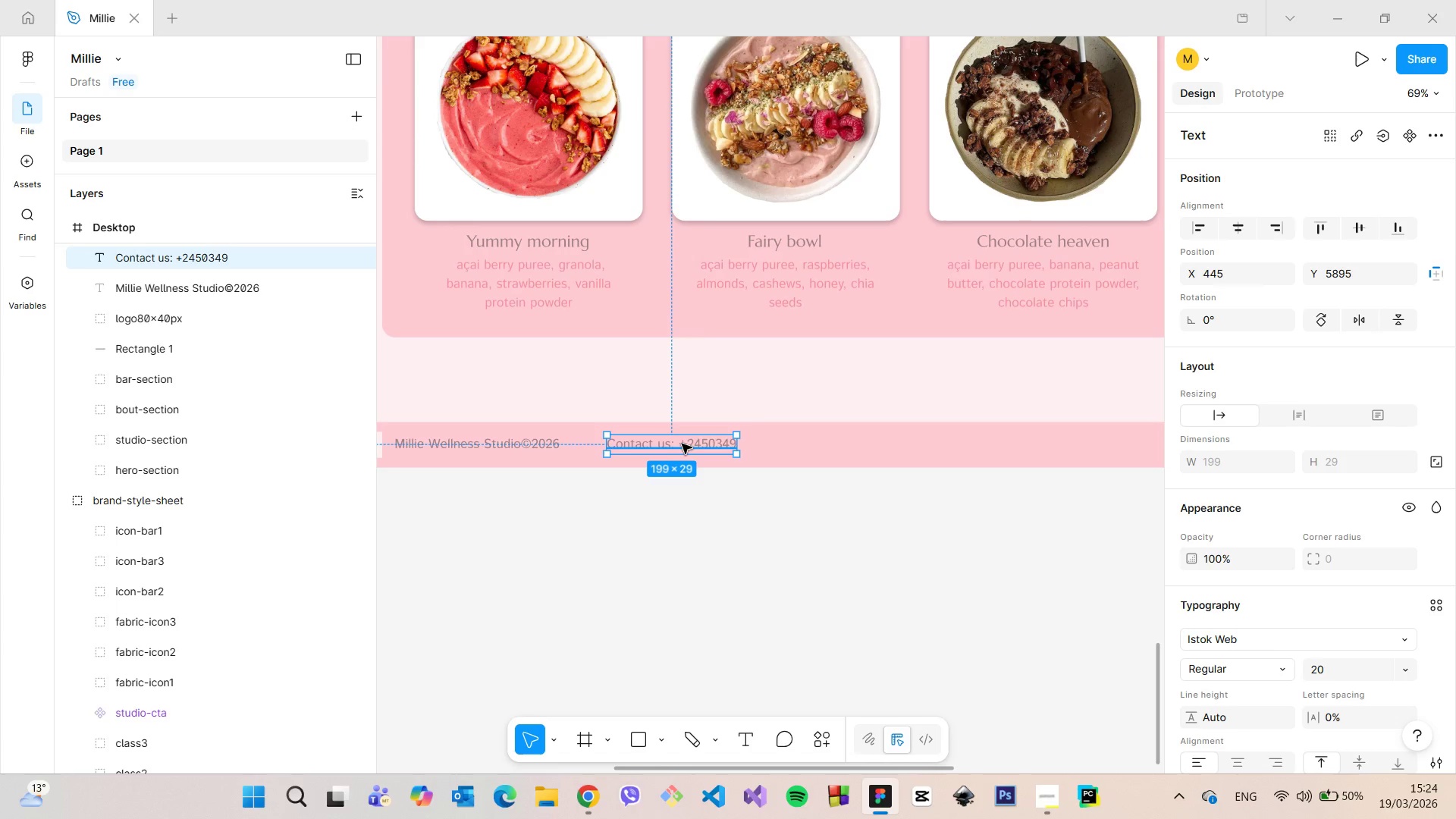 
hold_key(key=AltLeft, duration=1.5)
left_click_drag(start_coordinate=[682, 444], to_coordinate=[839, 444])
 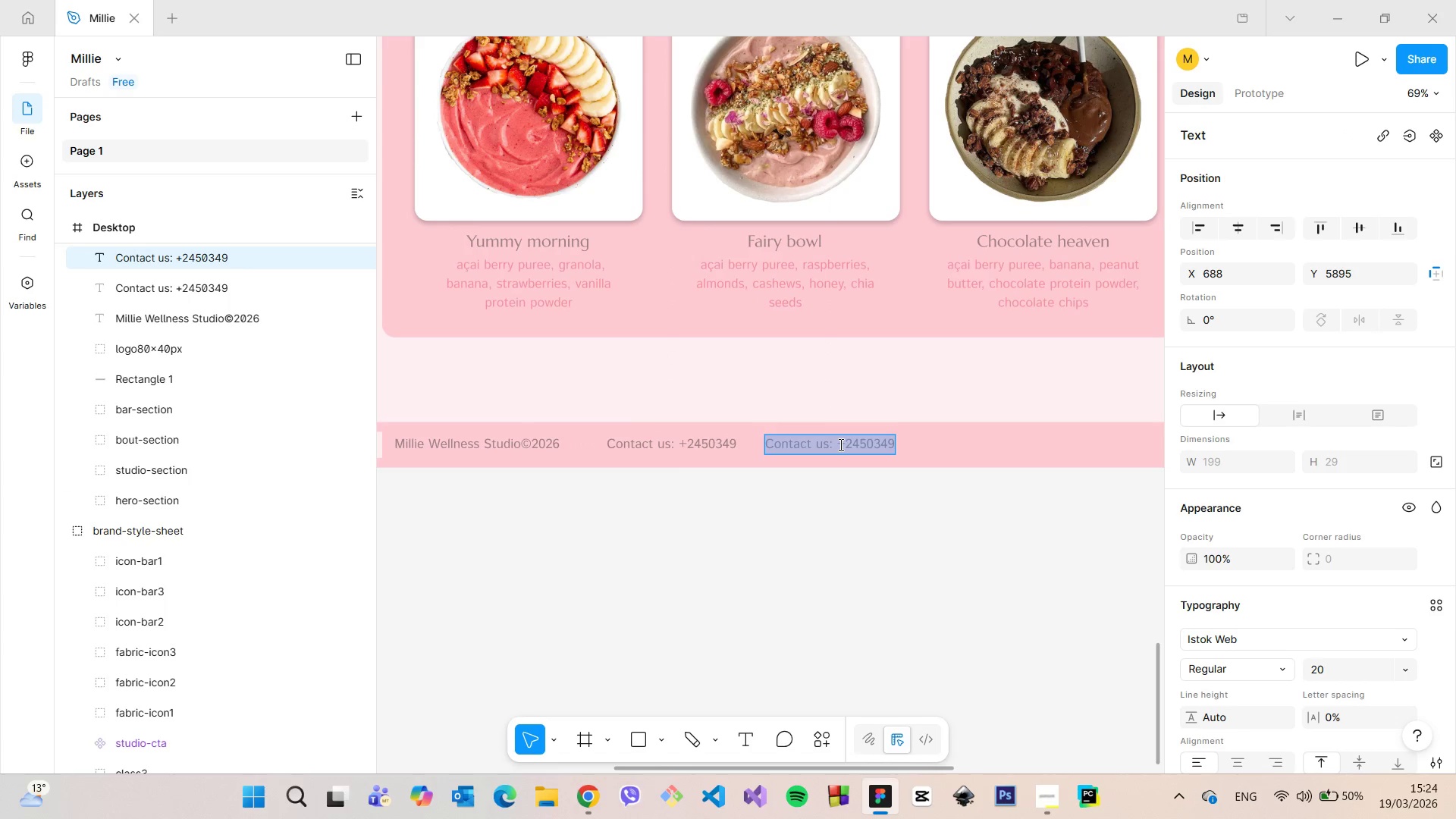 
hold_key(key=AltLeft, duration=0.48)
 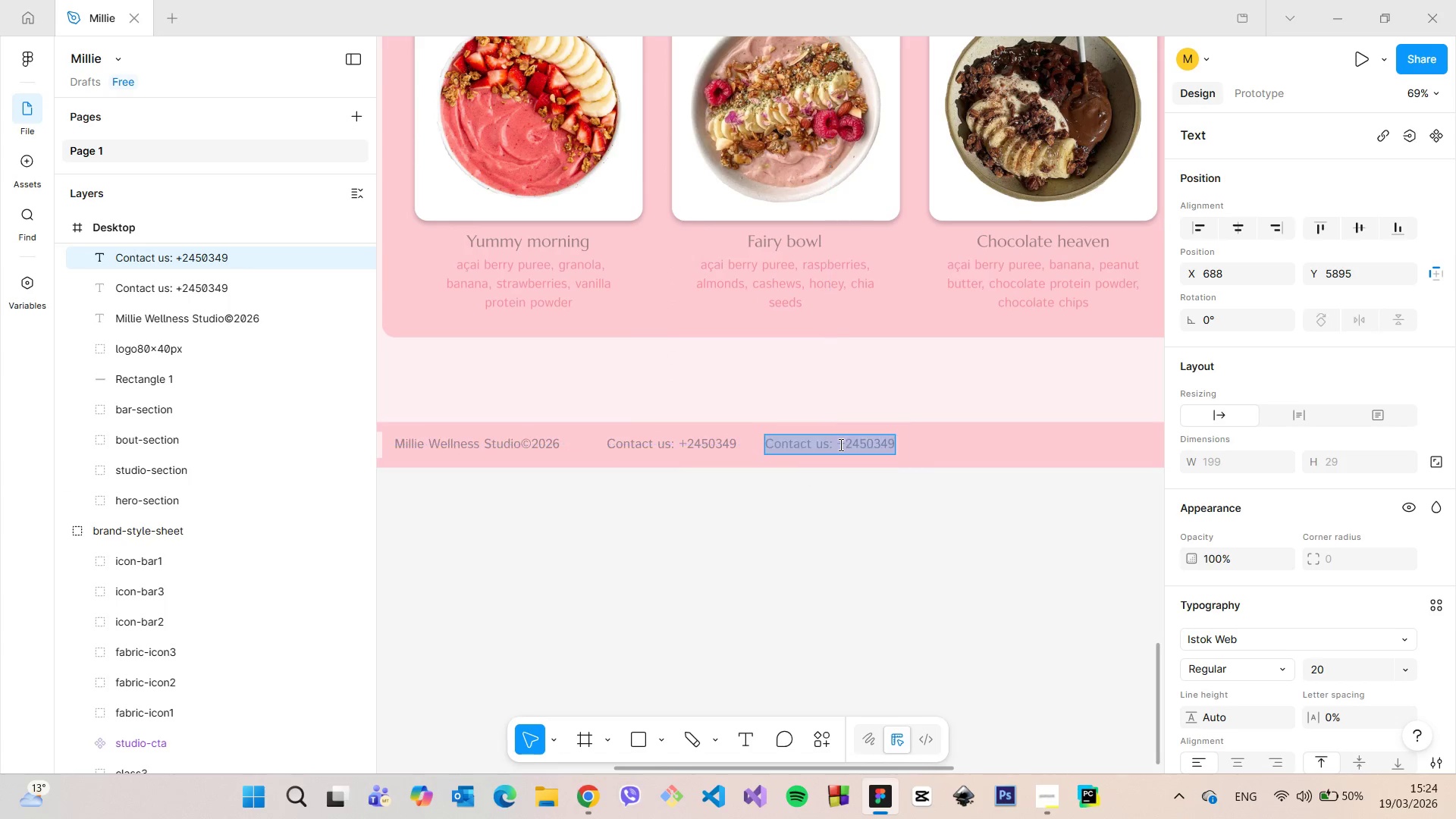 
double_click([839, 444])
 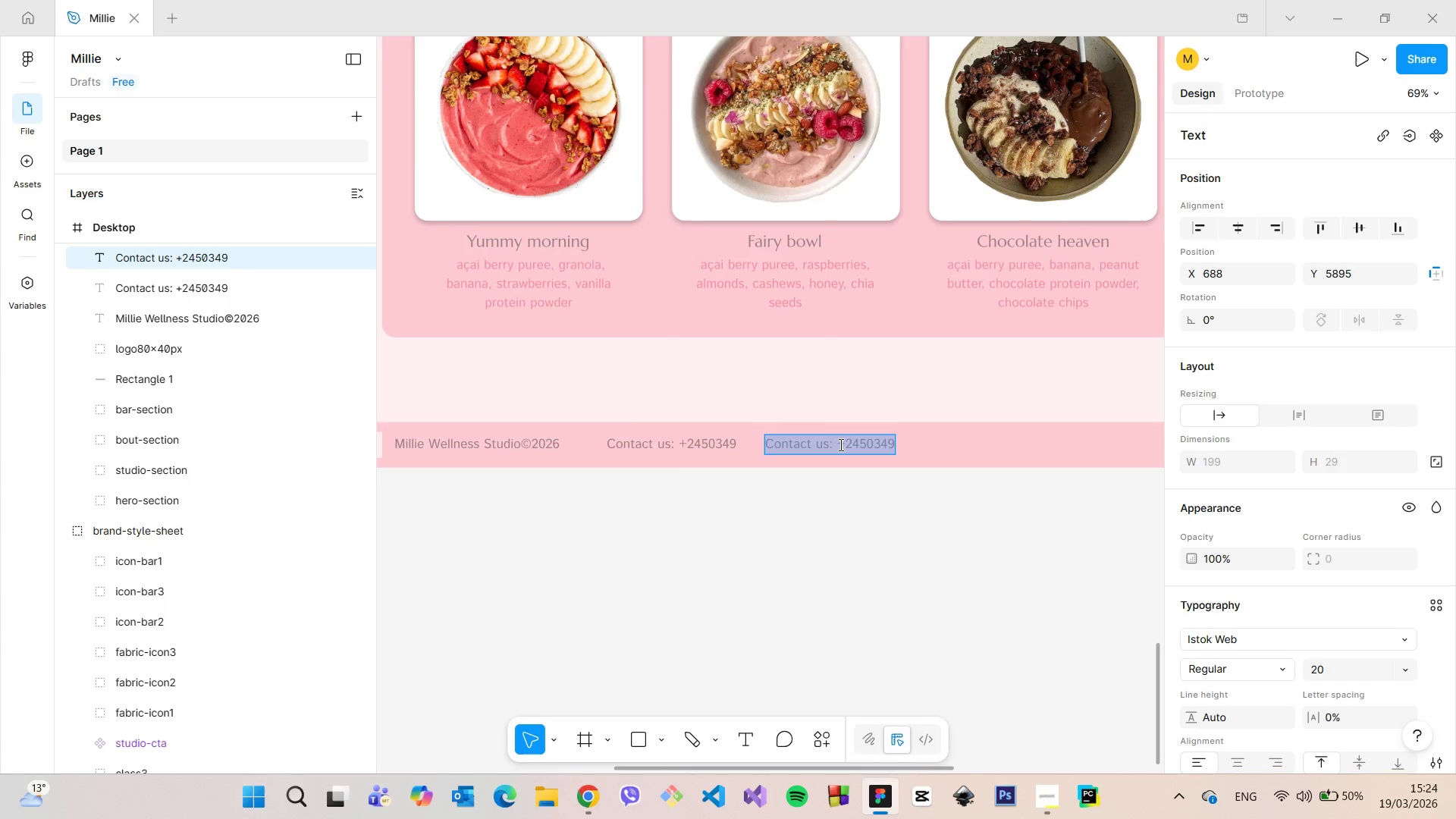 
type(Barcelona, Gran Via 2043b)
key(Backspace)
key(Backspace)
type(b)
 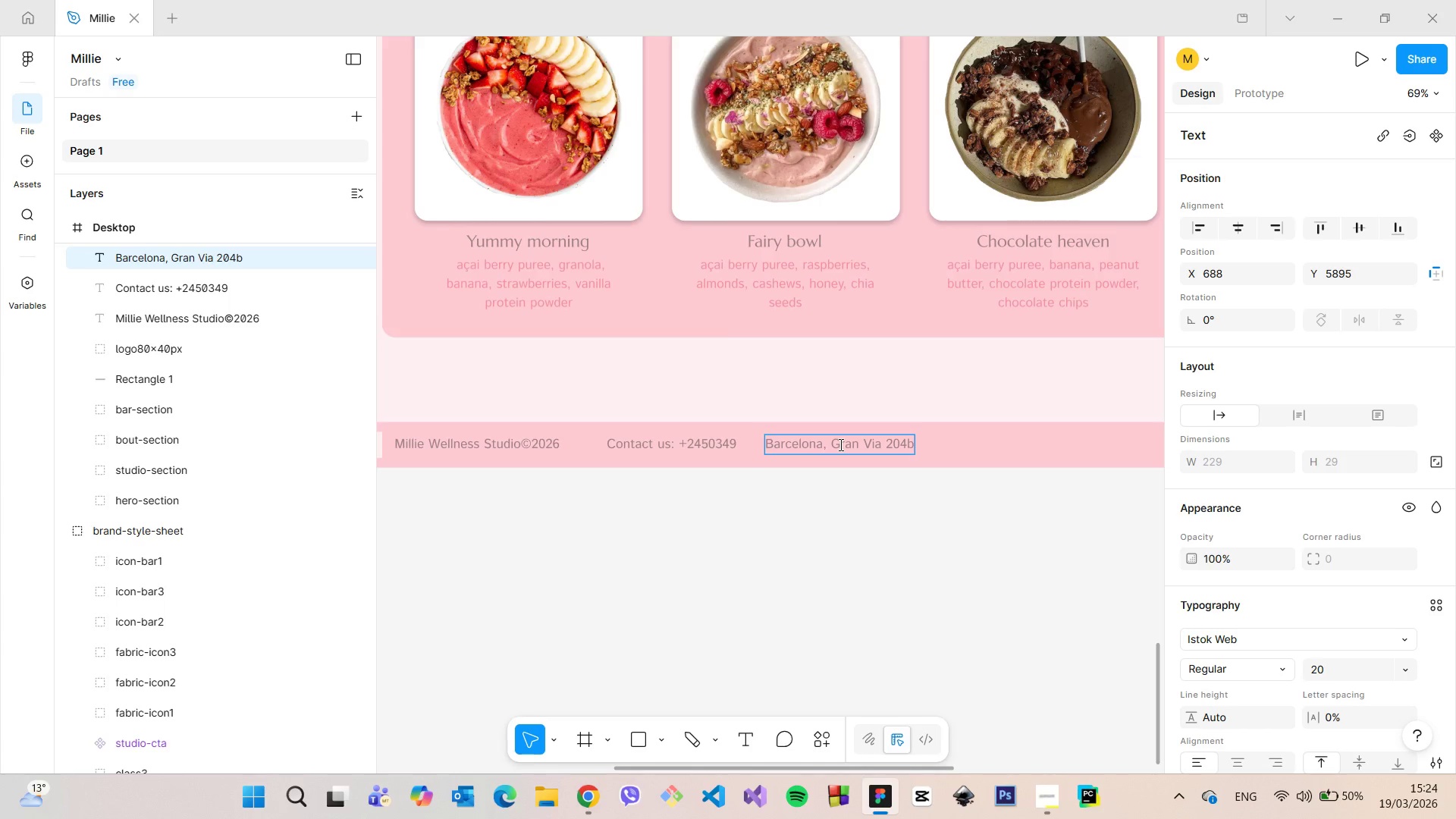 
double_click([815, 446])
 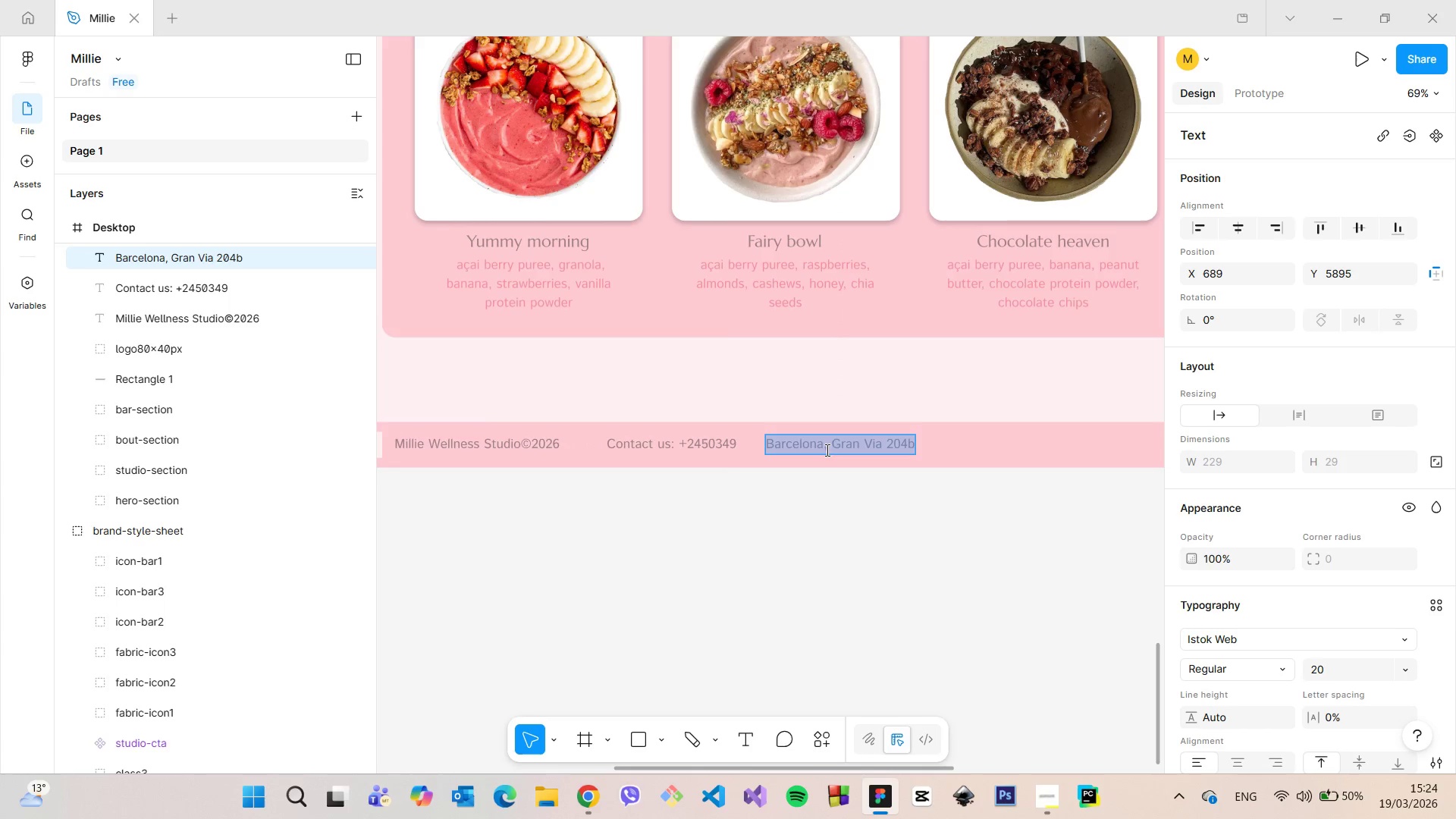 
triple_click([826, 450])
 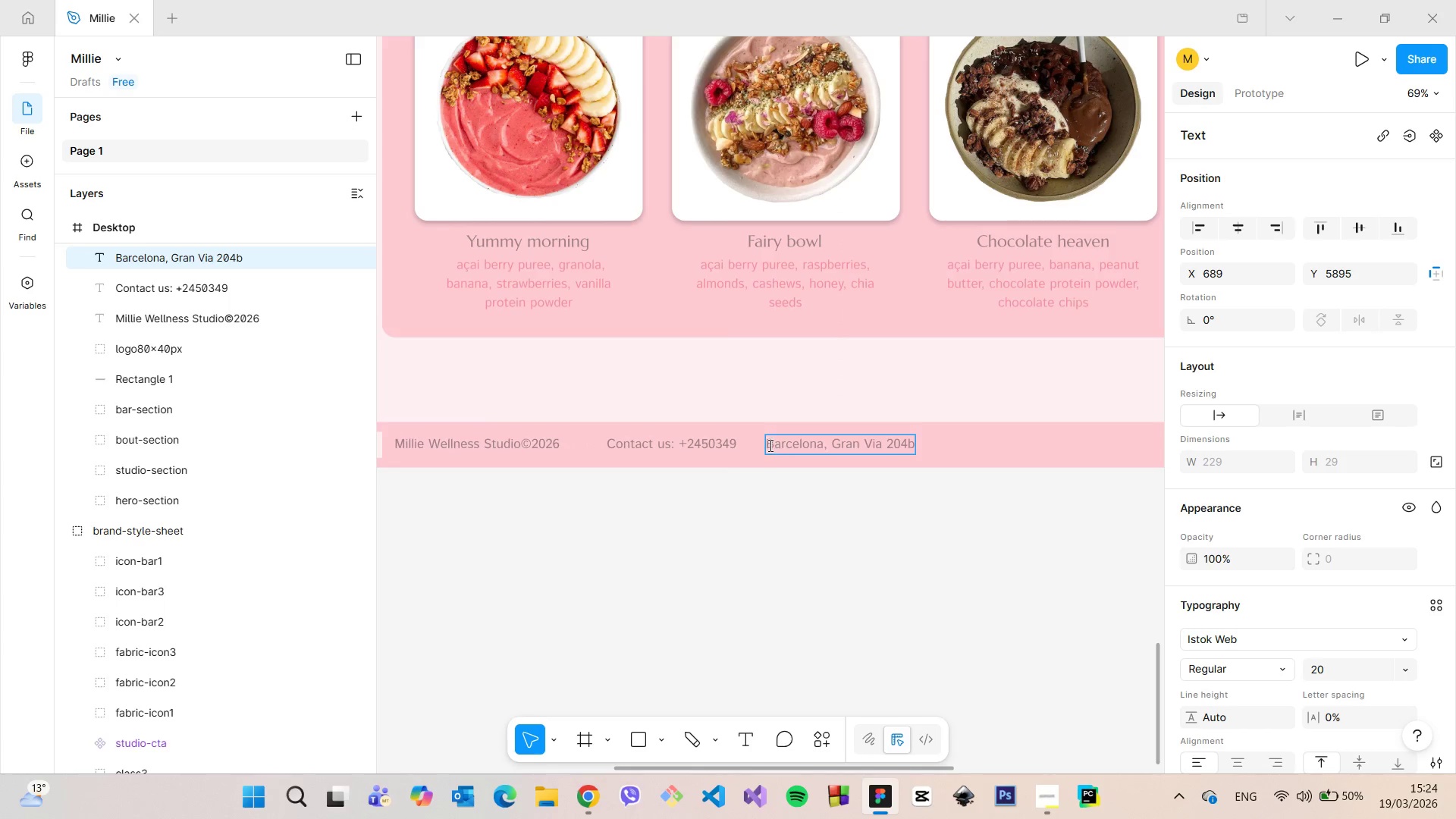 
left_click([769, 445])
 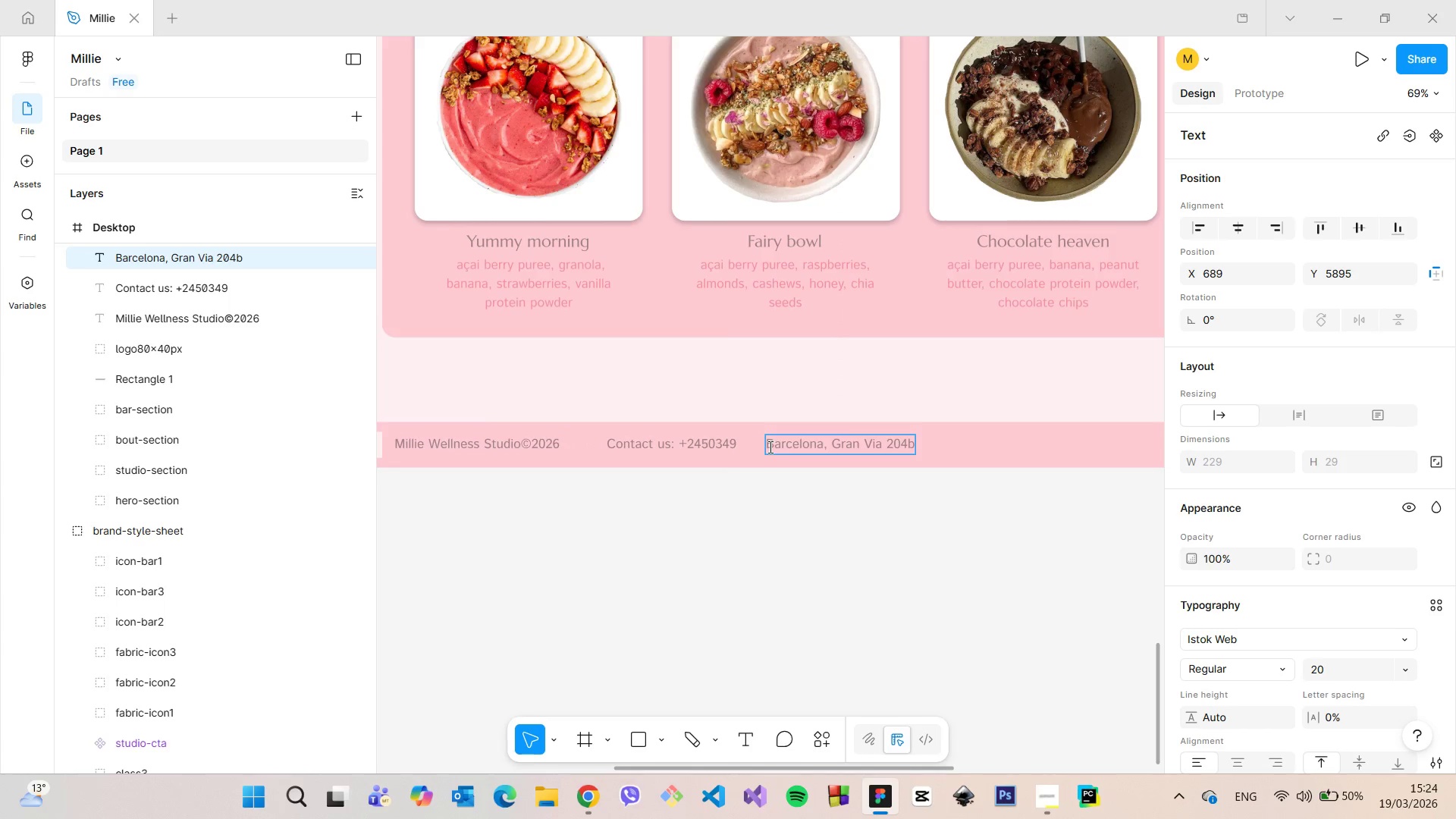 
type(Spain, )
 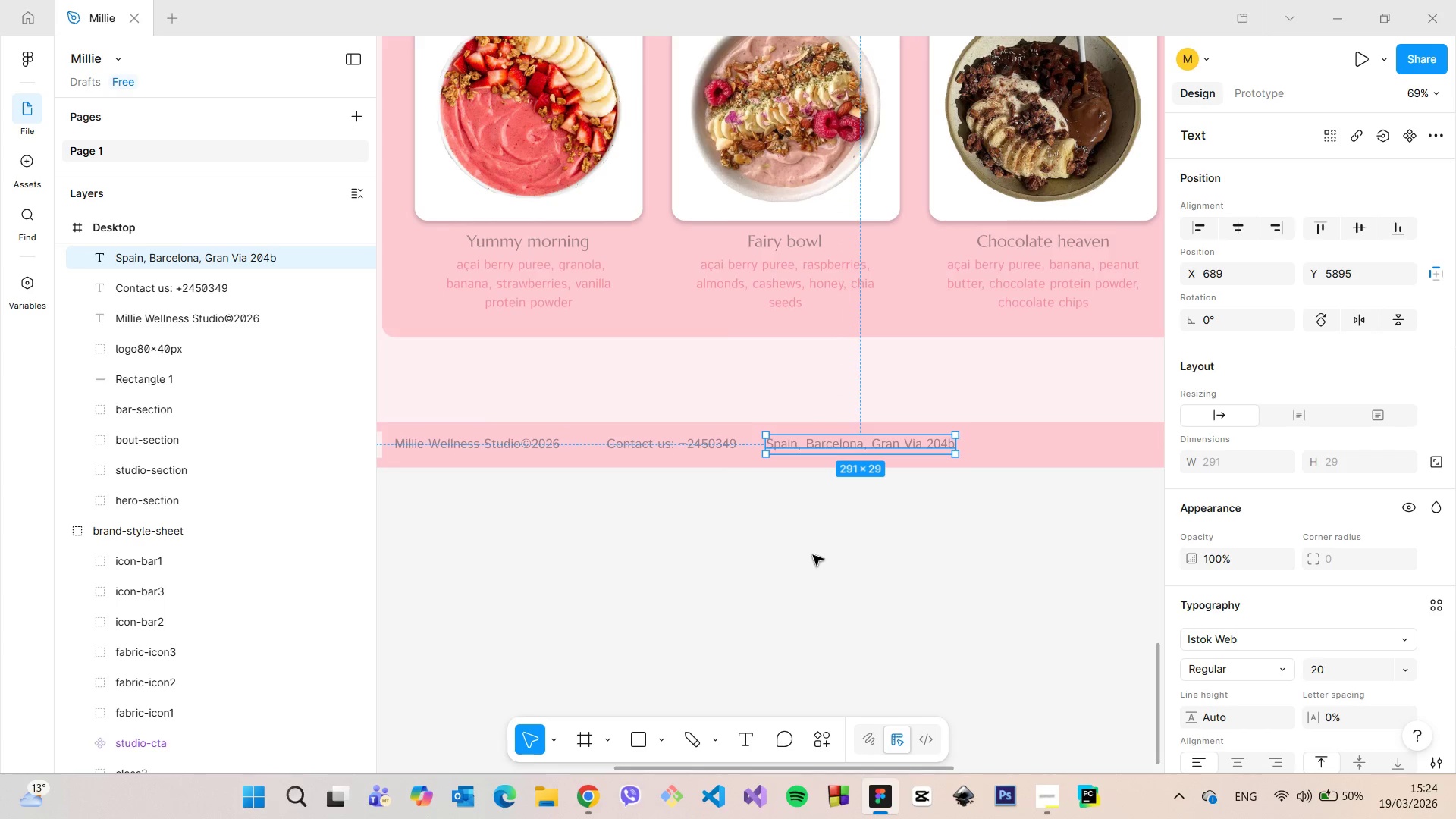 
double_click([813, 555])
 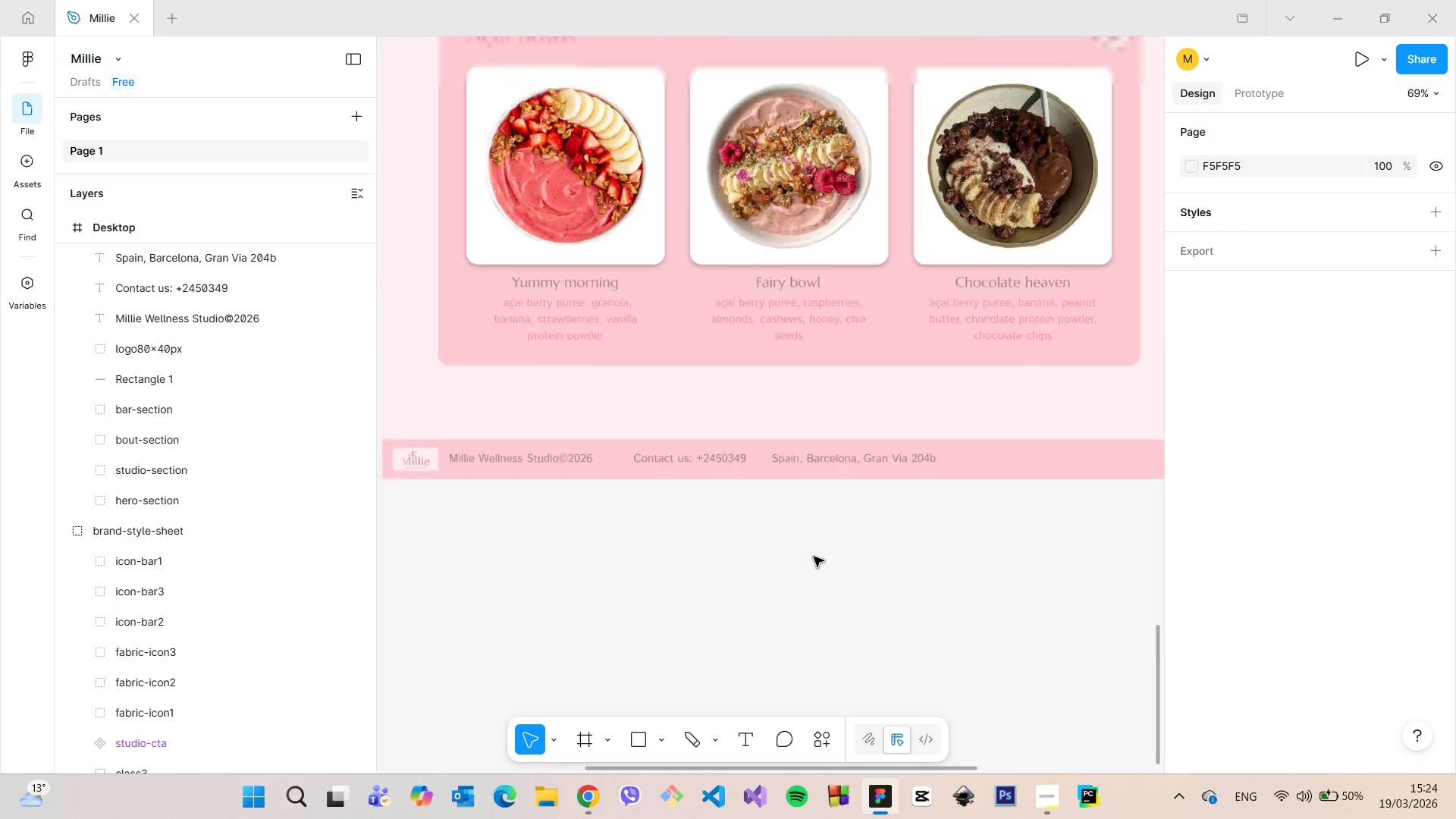 
scroll: coordinate [836, 576], scroll_direction: down, amount: 8.0
 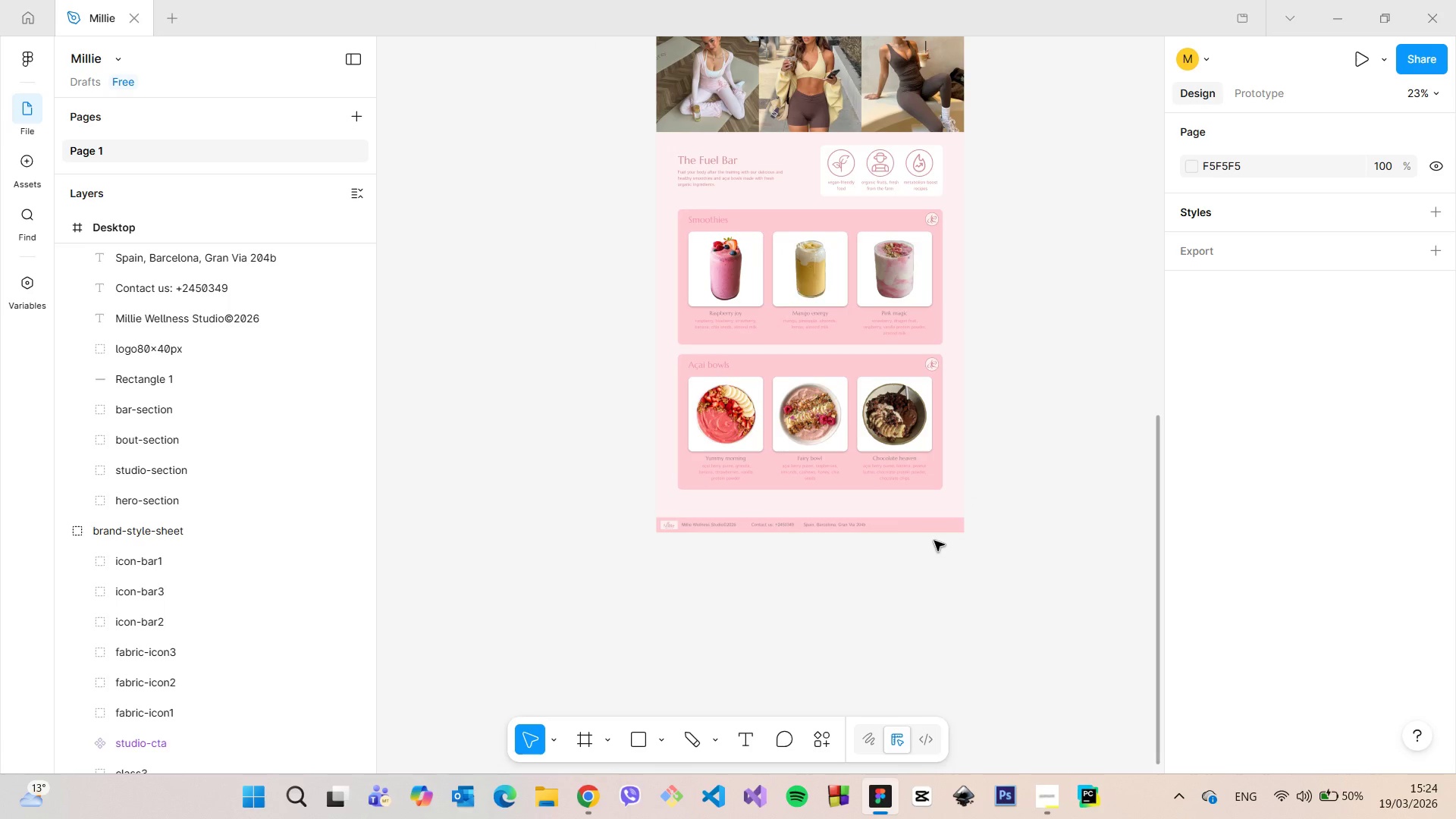 
scroll: coordinate [851, 507], scroll_direction: up, amount: 9.0
 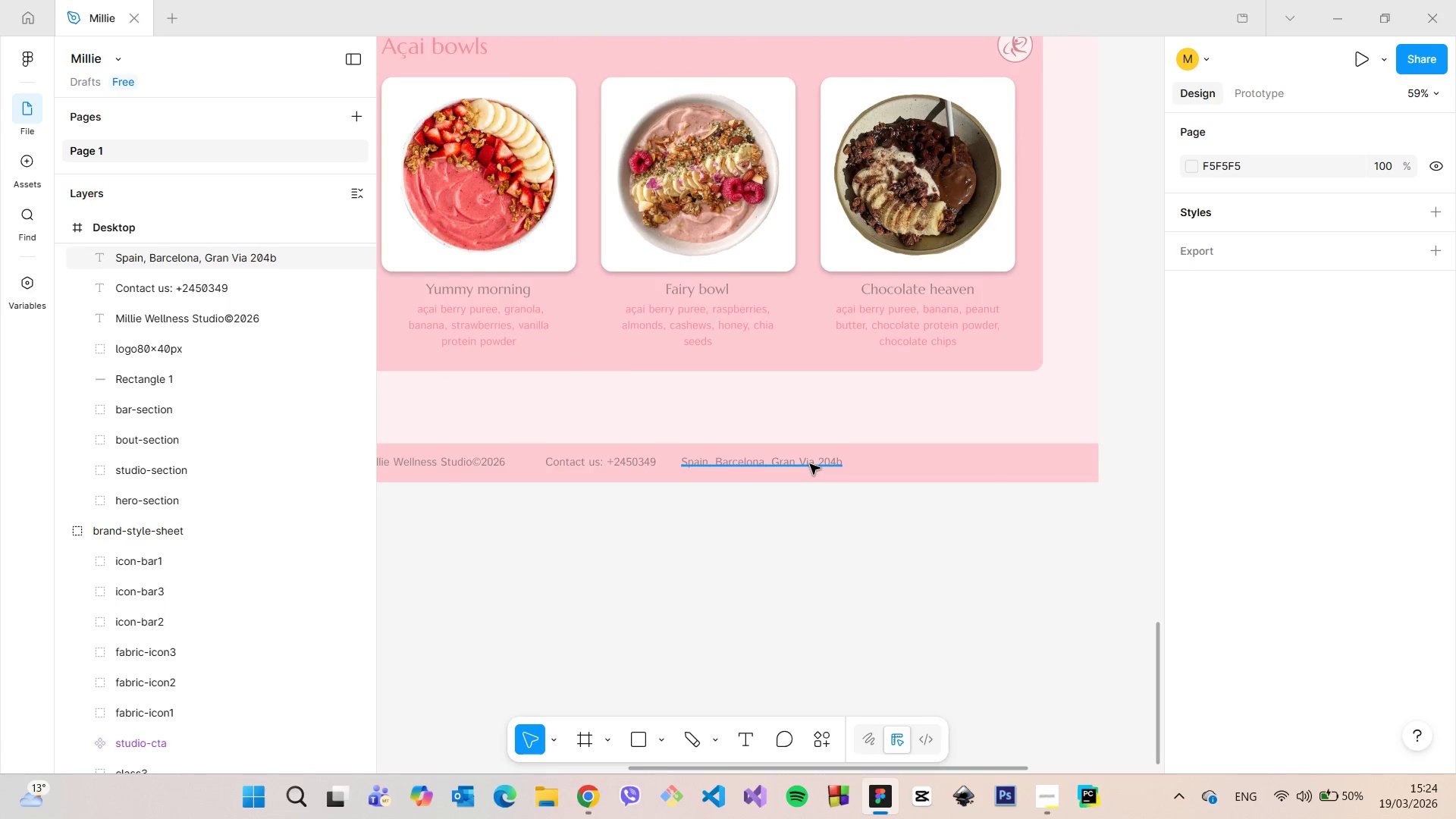 
left_click([810, 464])
 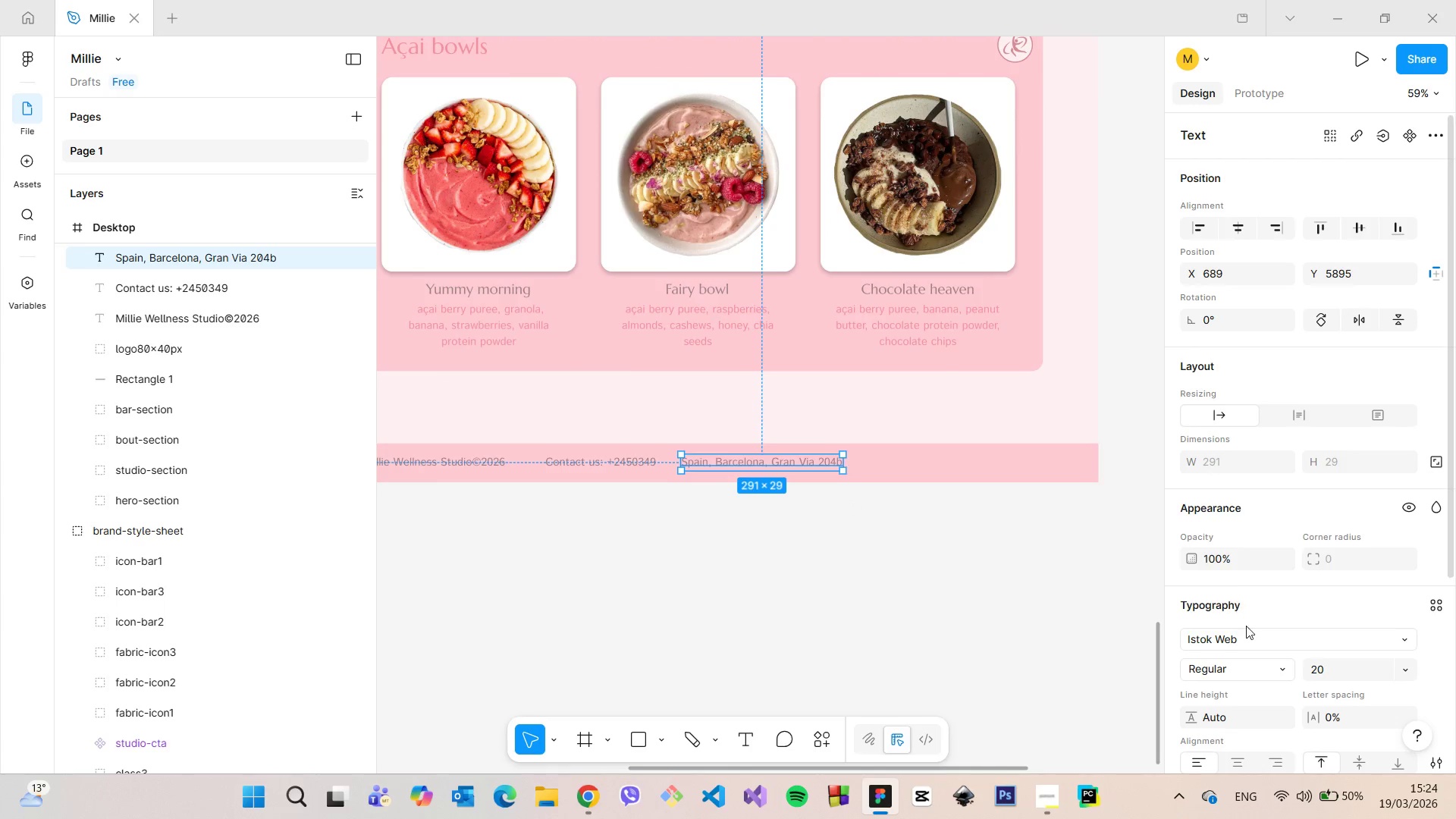 
scroll: coordinate [1246, 628], scroll_direction: down, amount: 3.0
 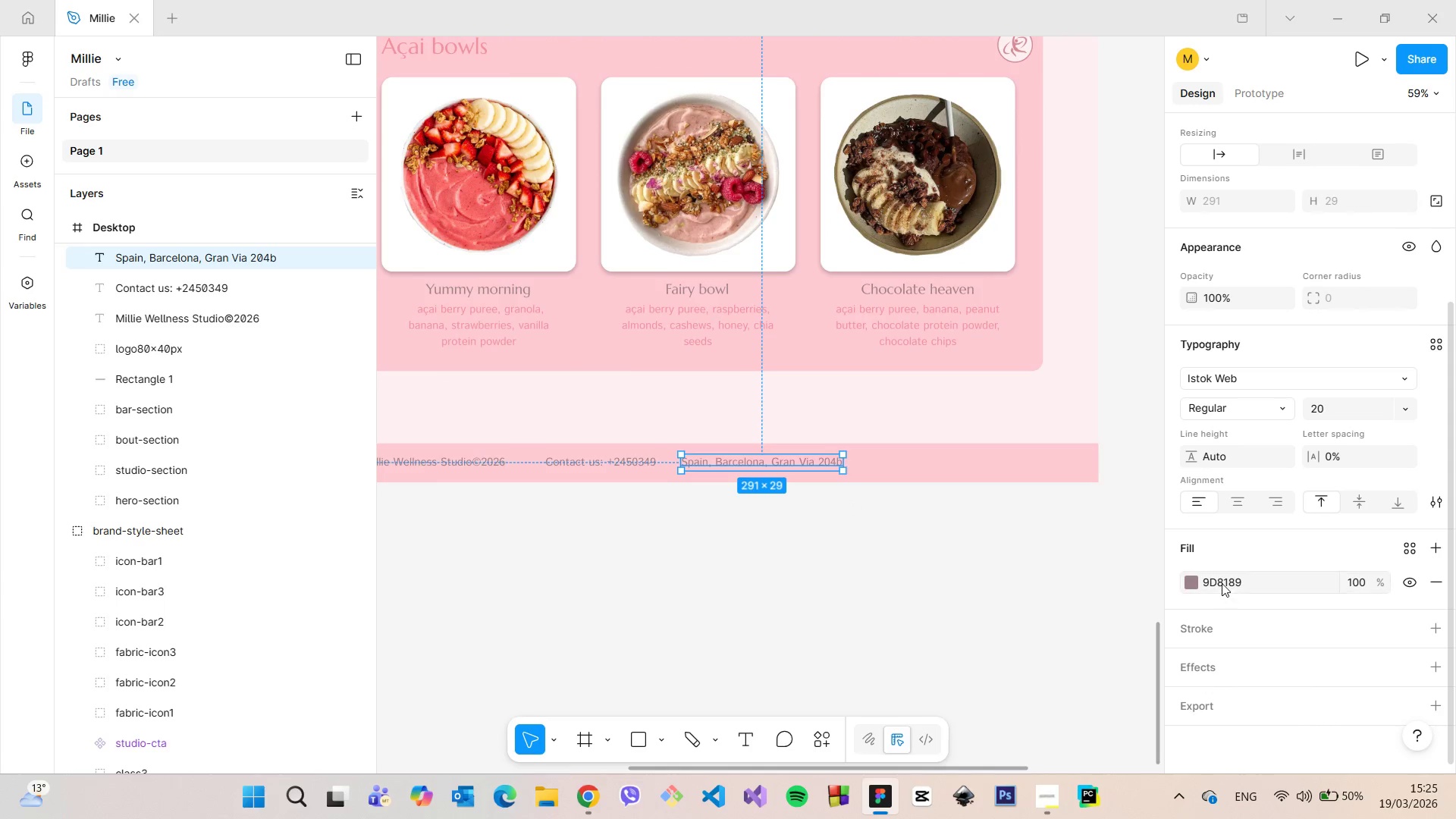 
left_click([1222, 583])
 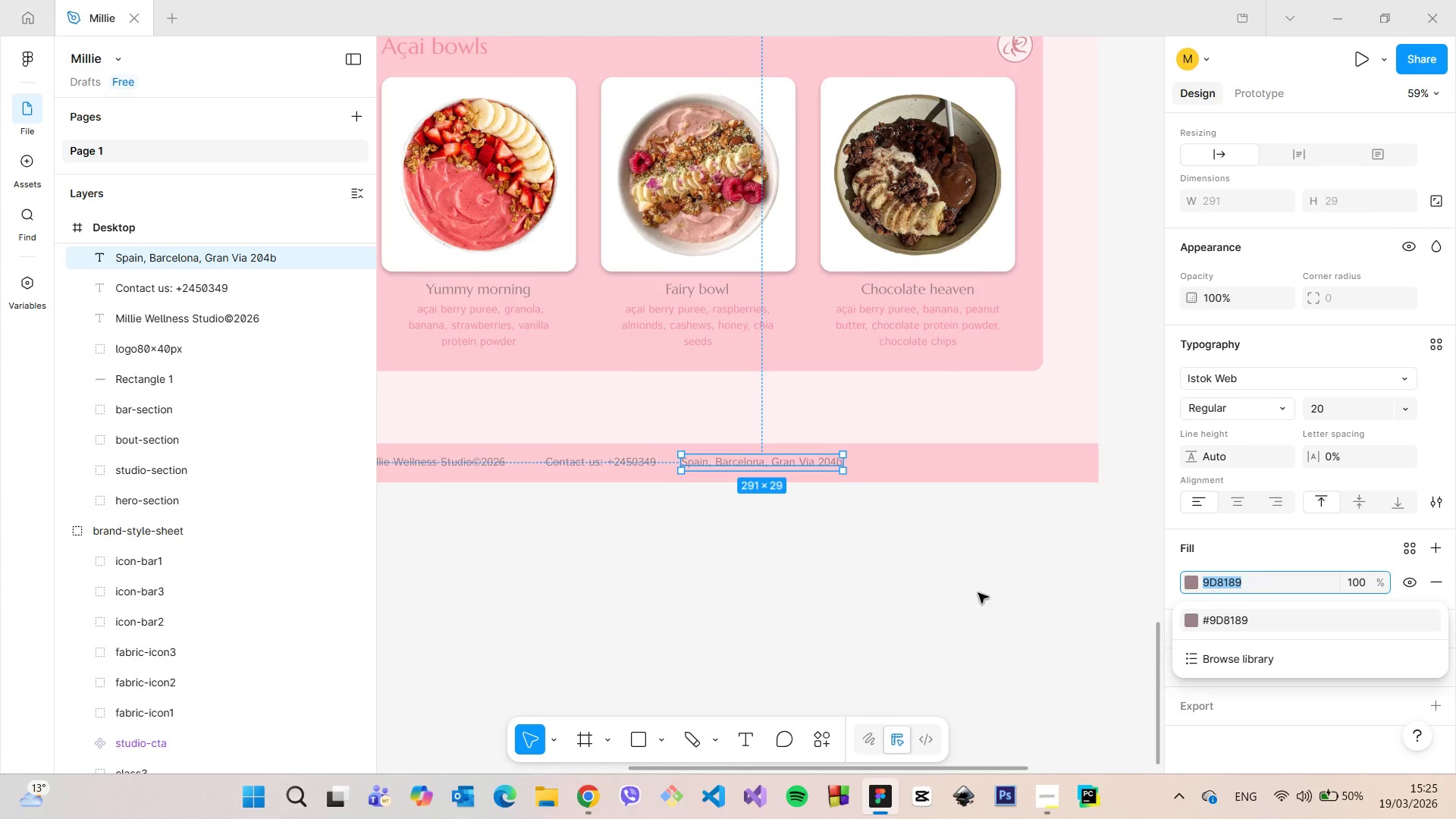 
key(Control+C)
 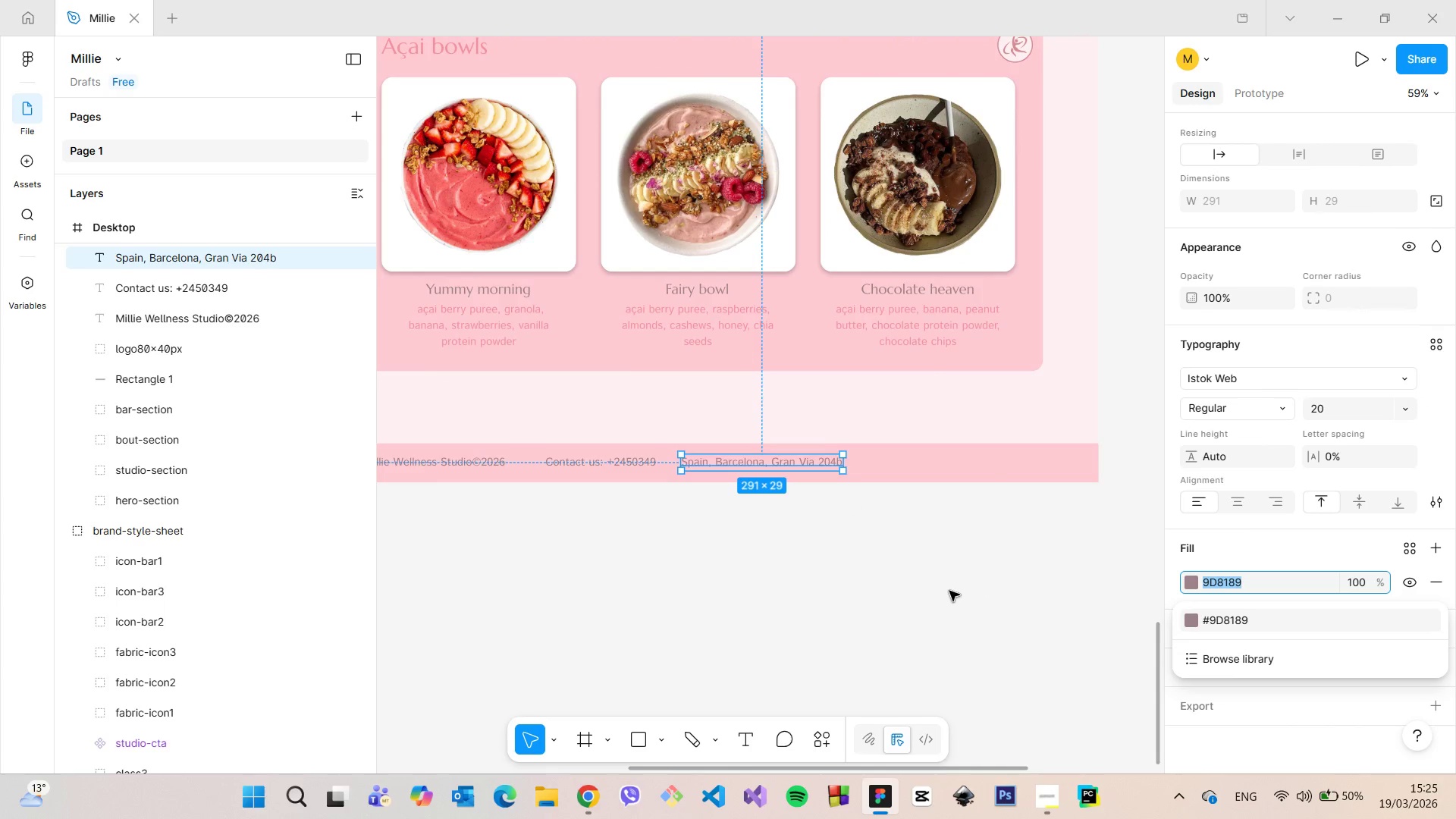 
left_click([955, 591])
 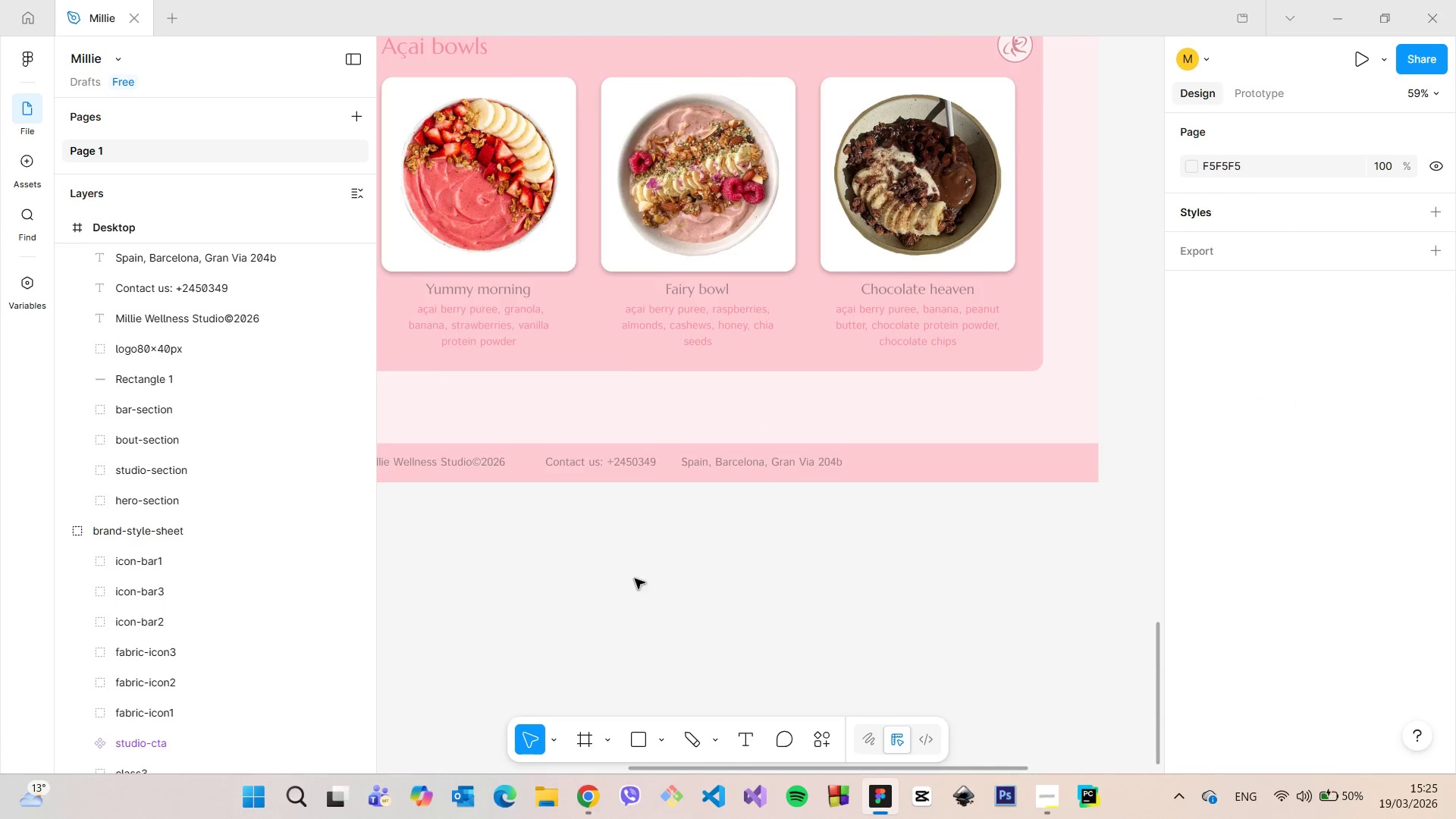 
scroll: coordinate [612, 470], scroll_direction: down, amount: 28.0
 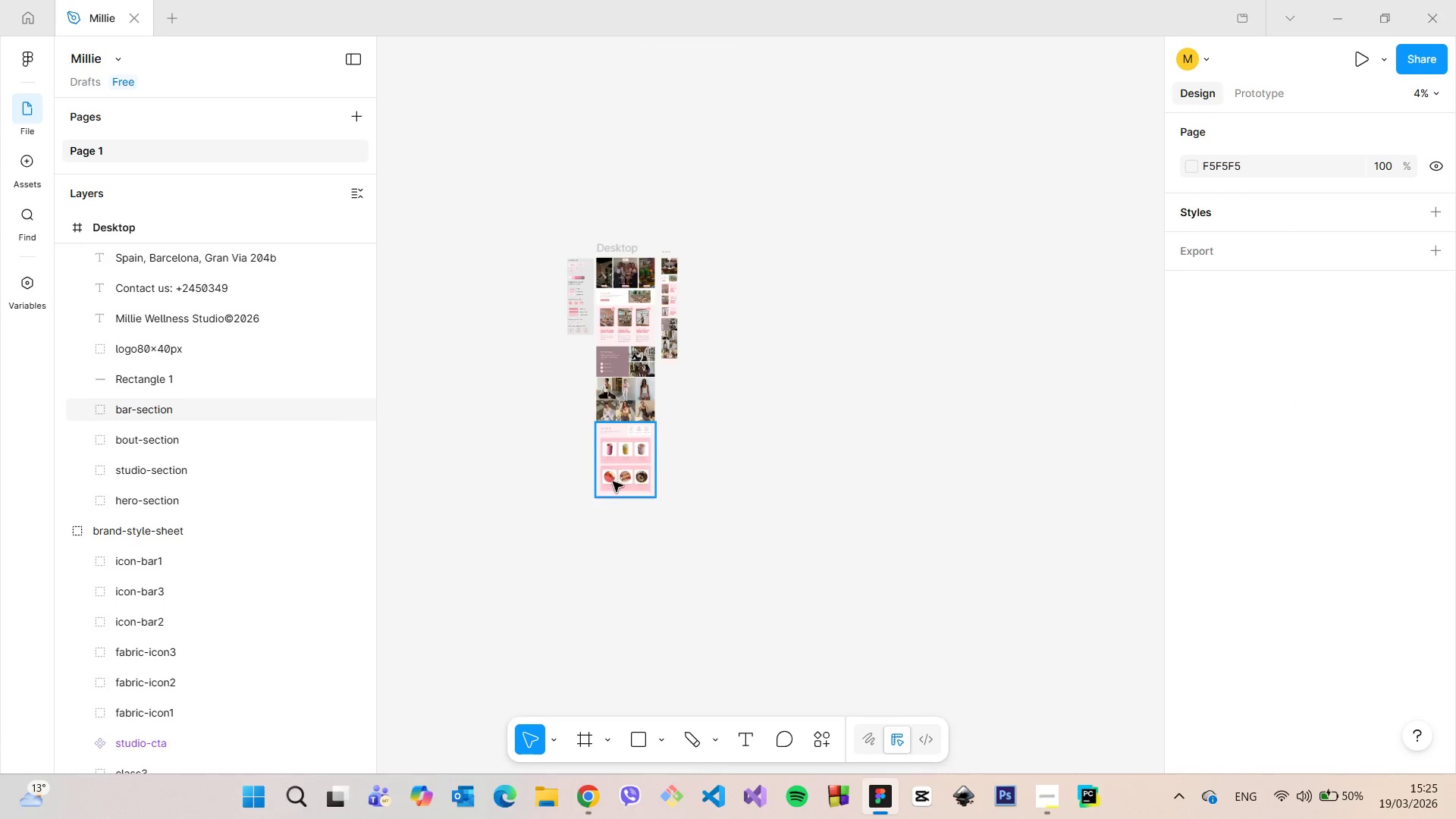 
scroll: coordinate [570, 603], scroll_direction: up, amount: 21.0
 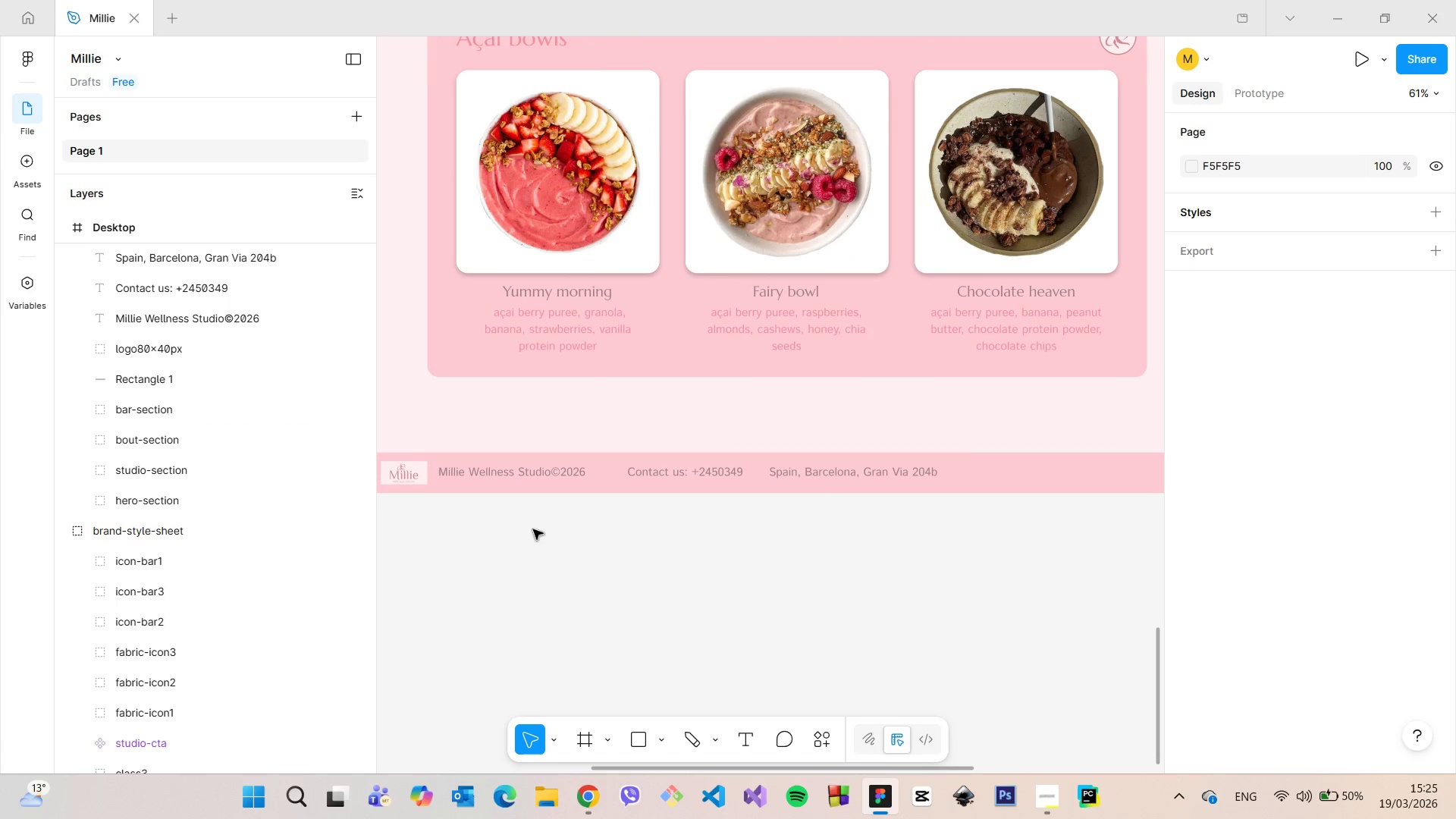 
left_click([525, 475])
 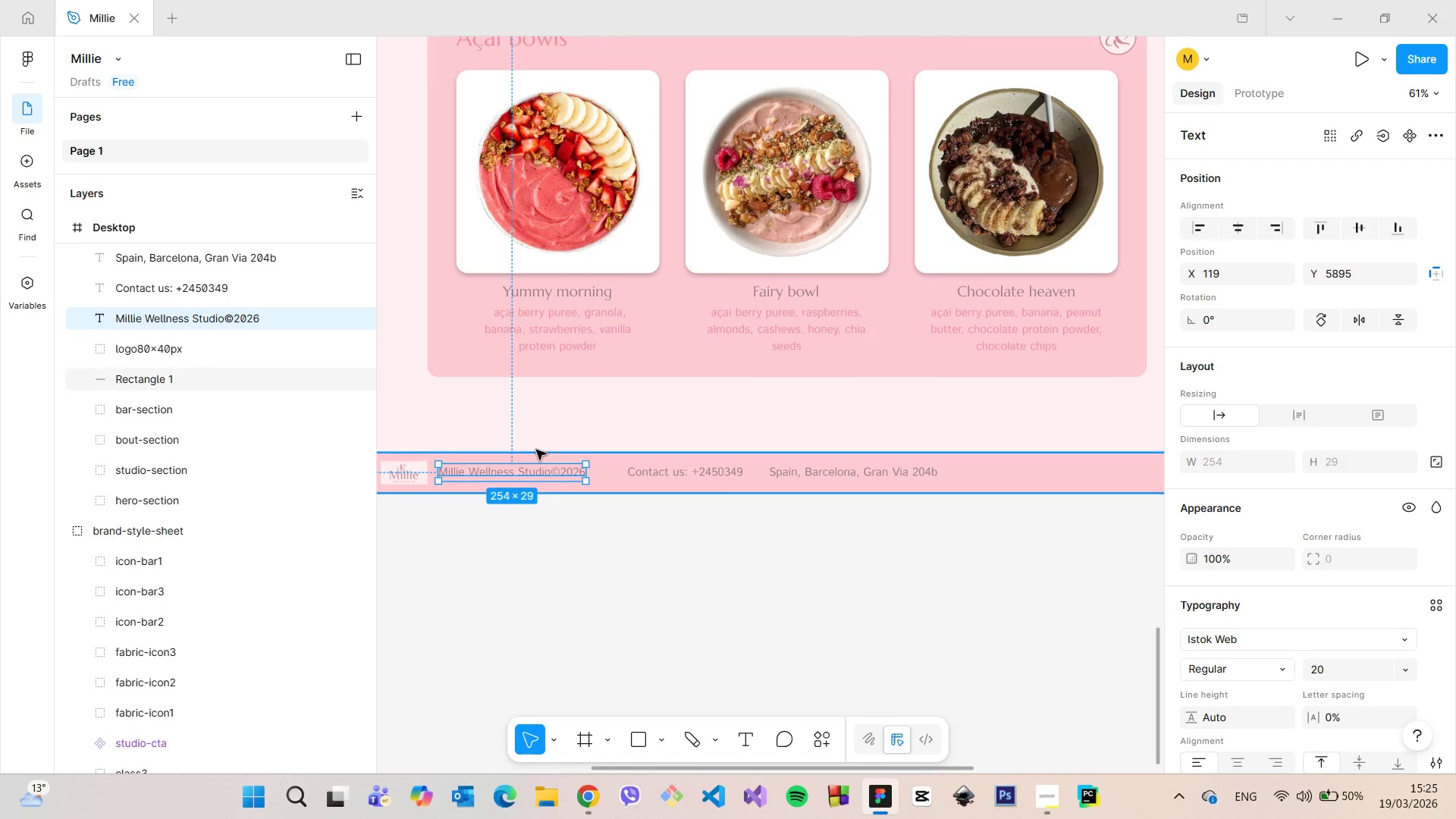 
hold_key(key=AltLeft, duration=0.75)
 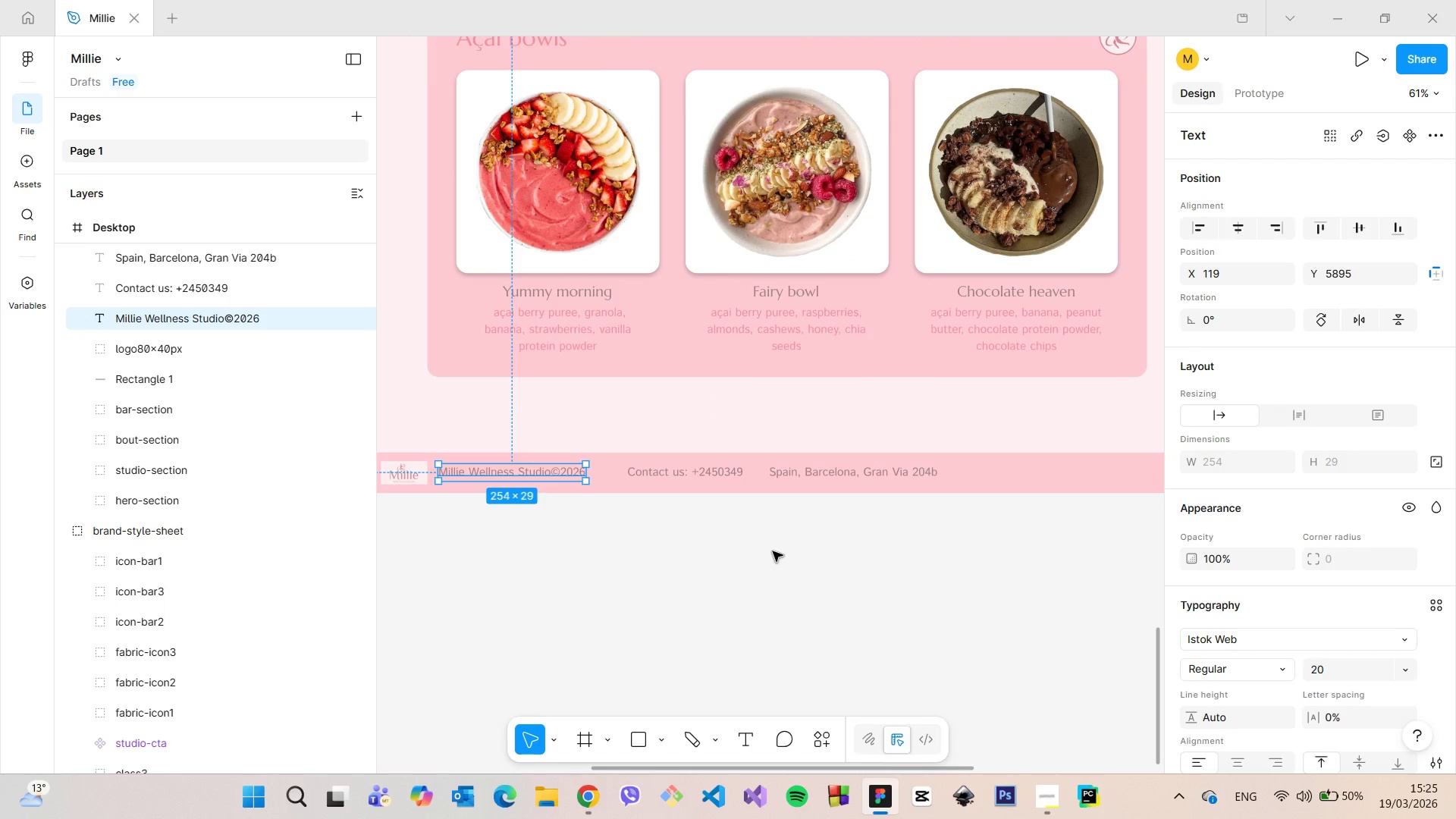 
left_click([773, 551])
 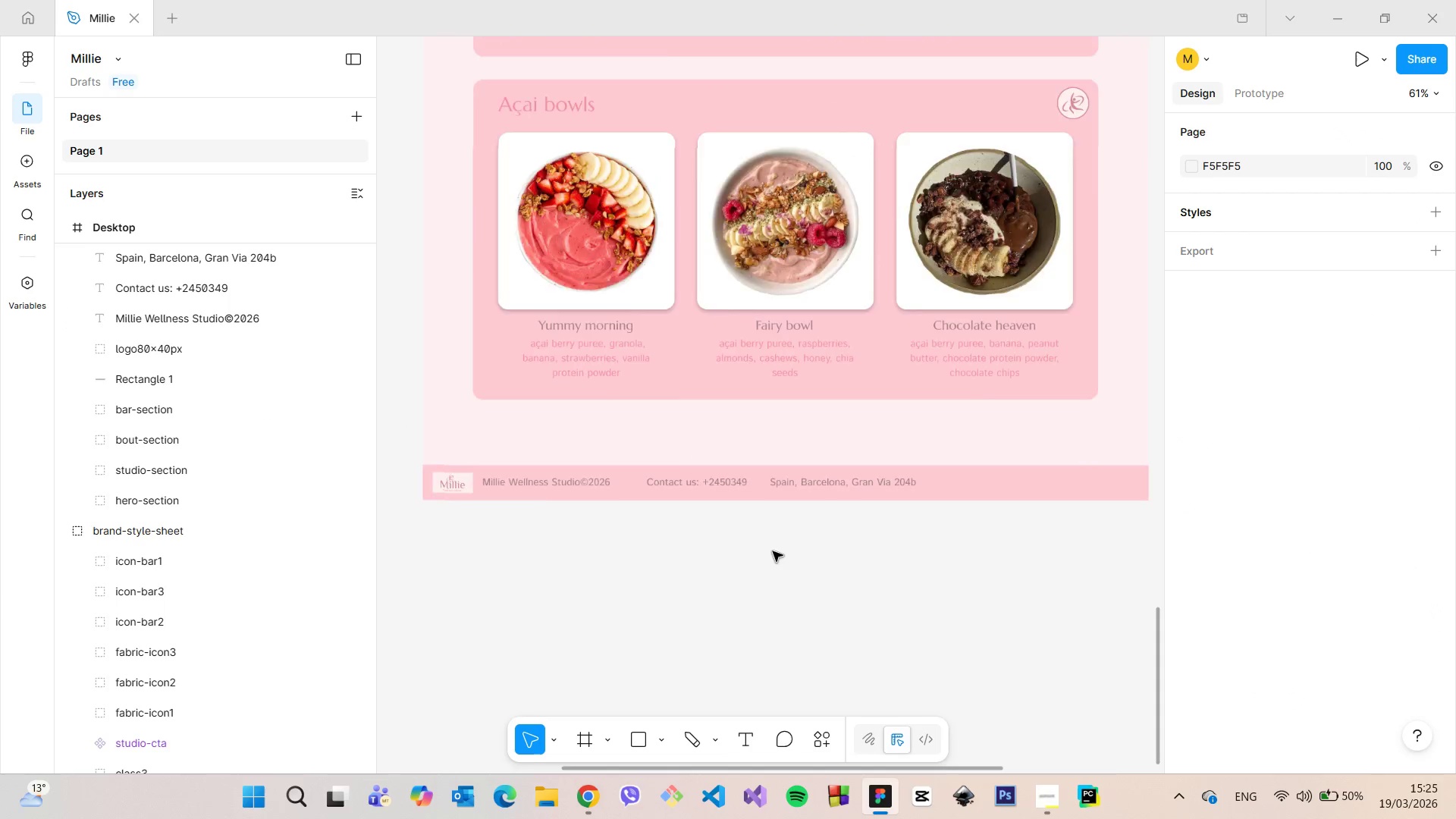 
scroll: coordinate [773, 551], scroll_direction: down, amount: 4.0
 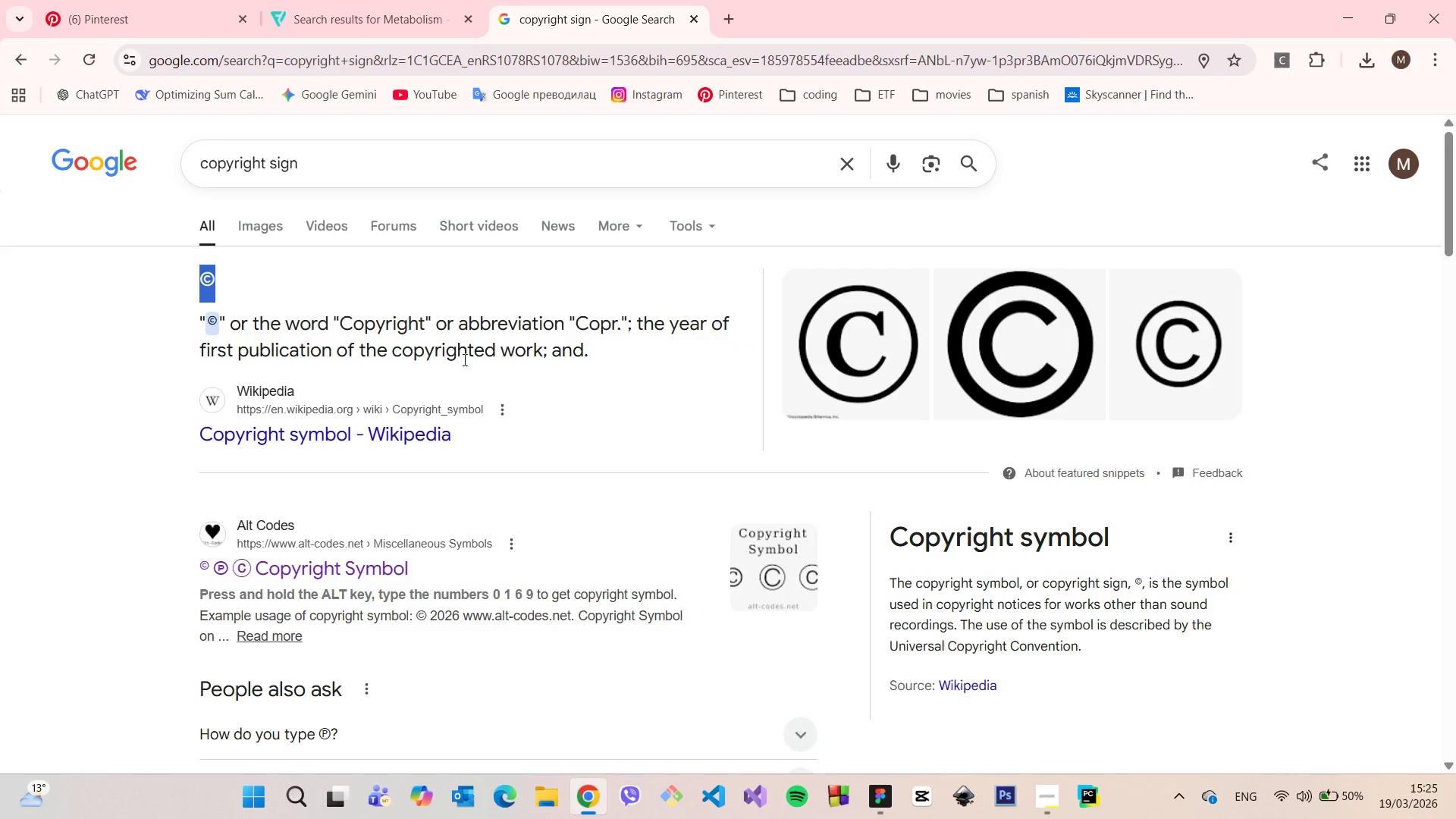 
left_click([347, 11])
 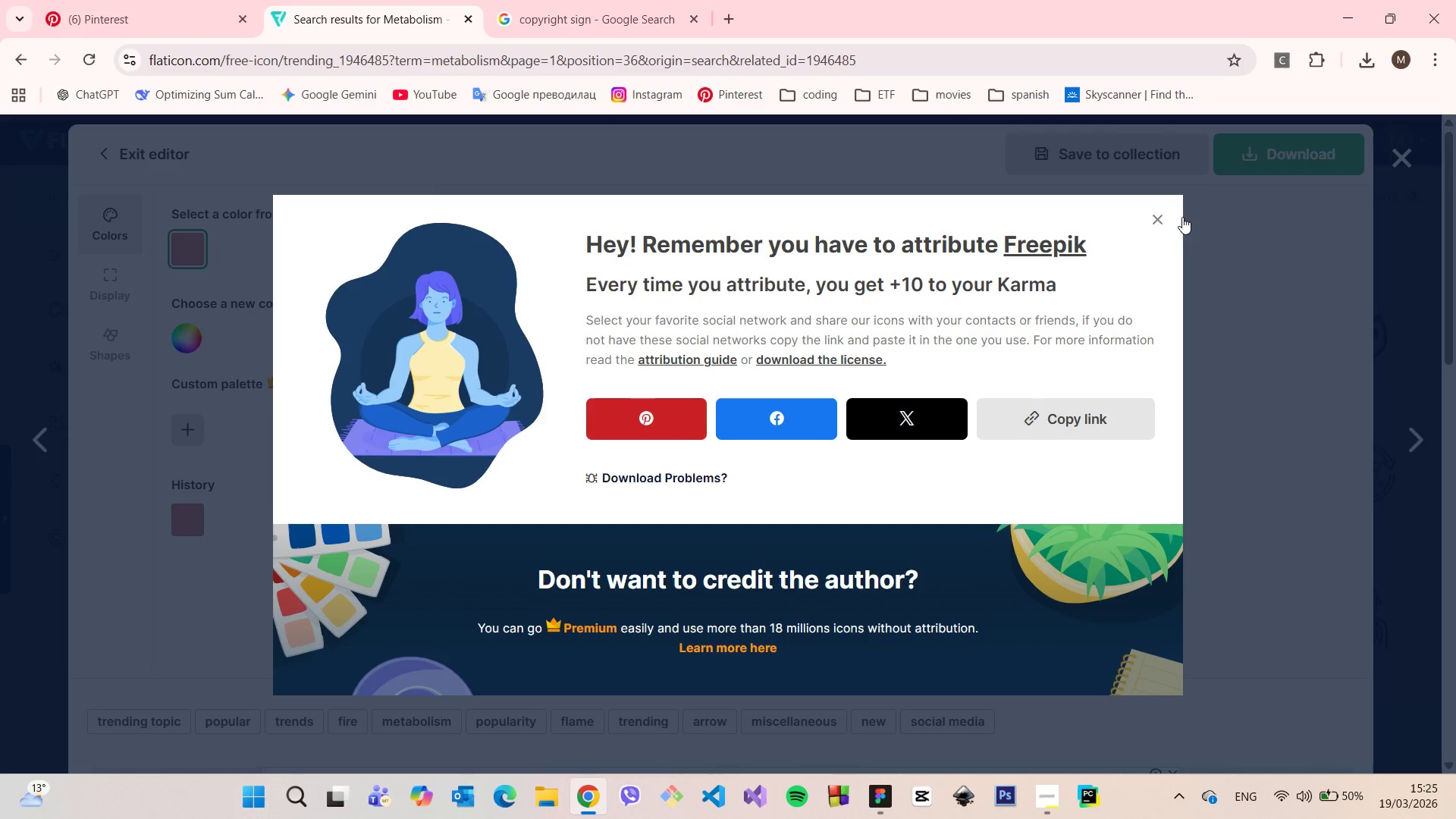 
left_click([1156, 211])
 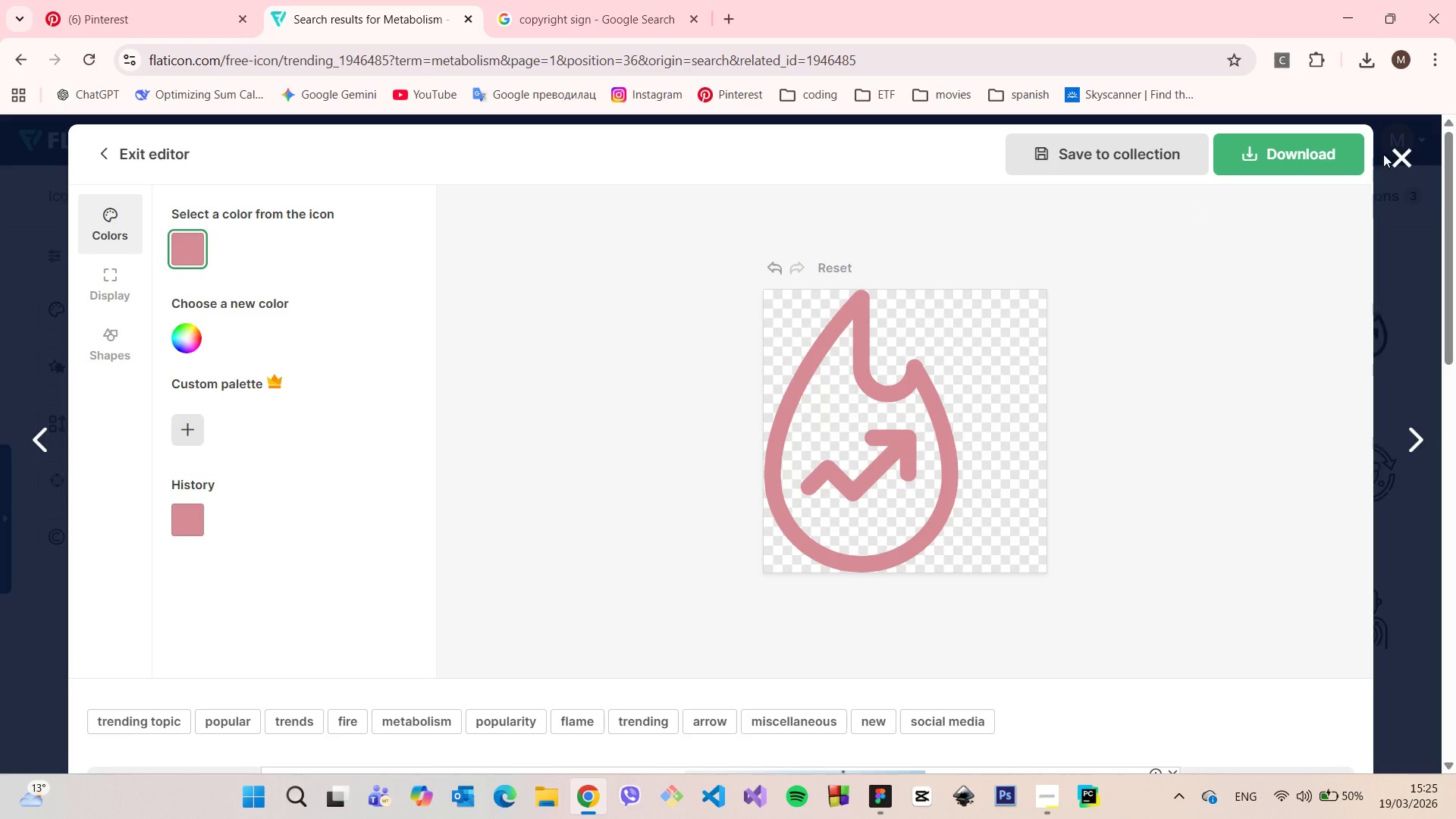 
left_click([1385, 154])
 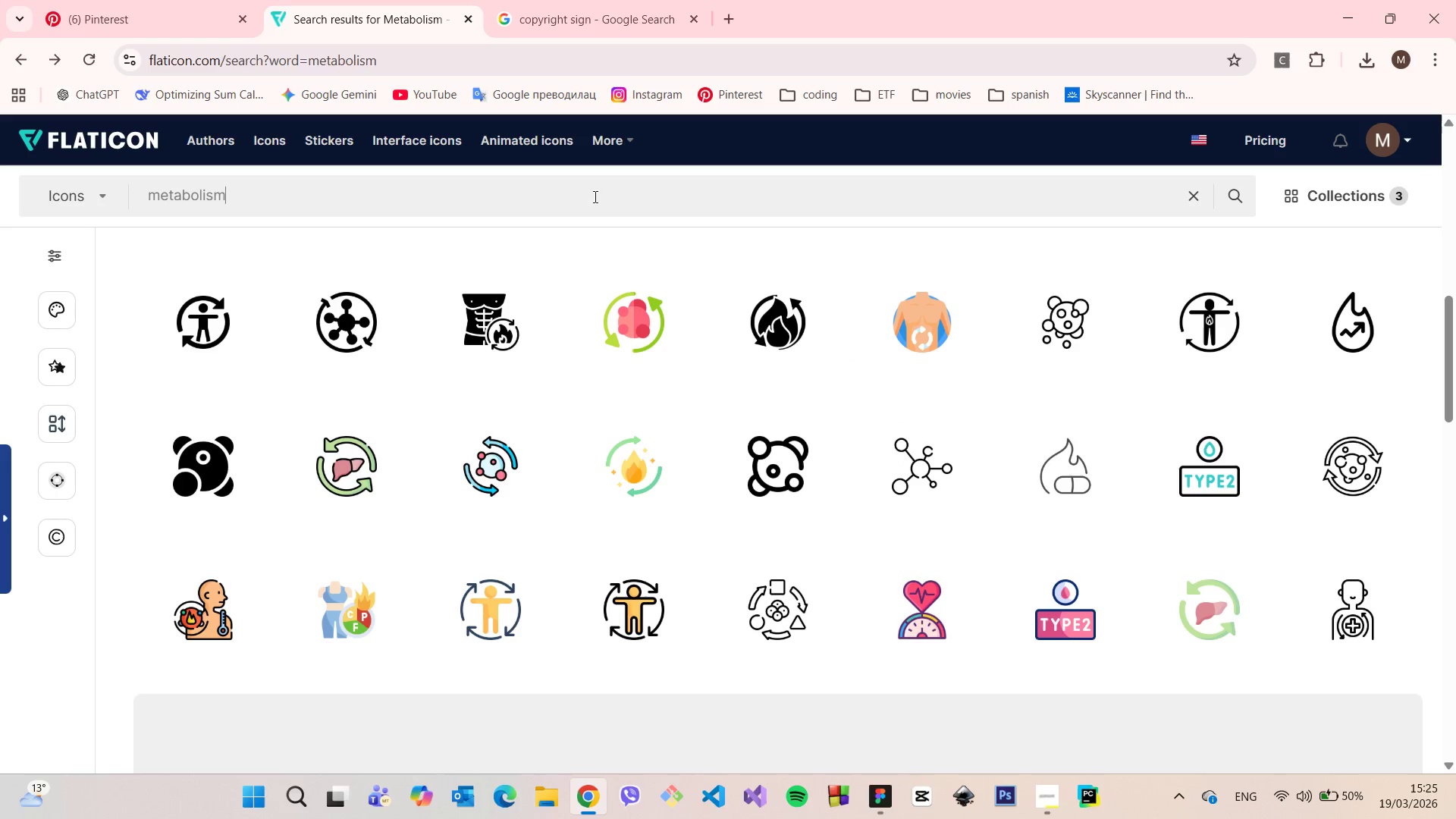 
double_click([593, 196])
 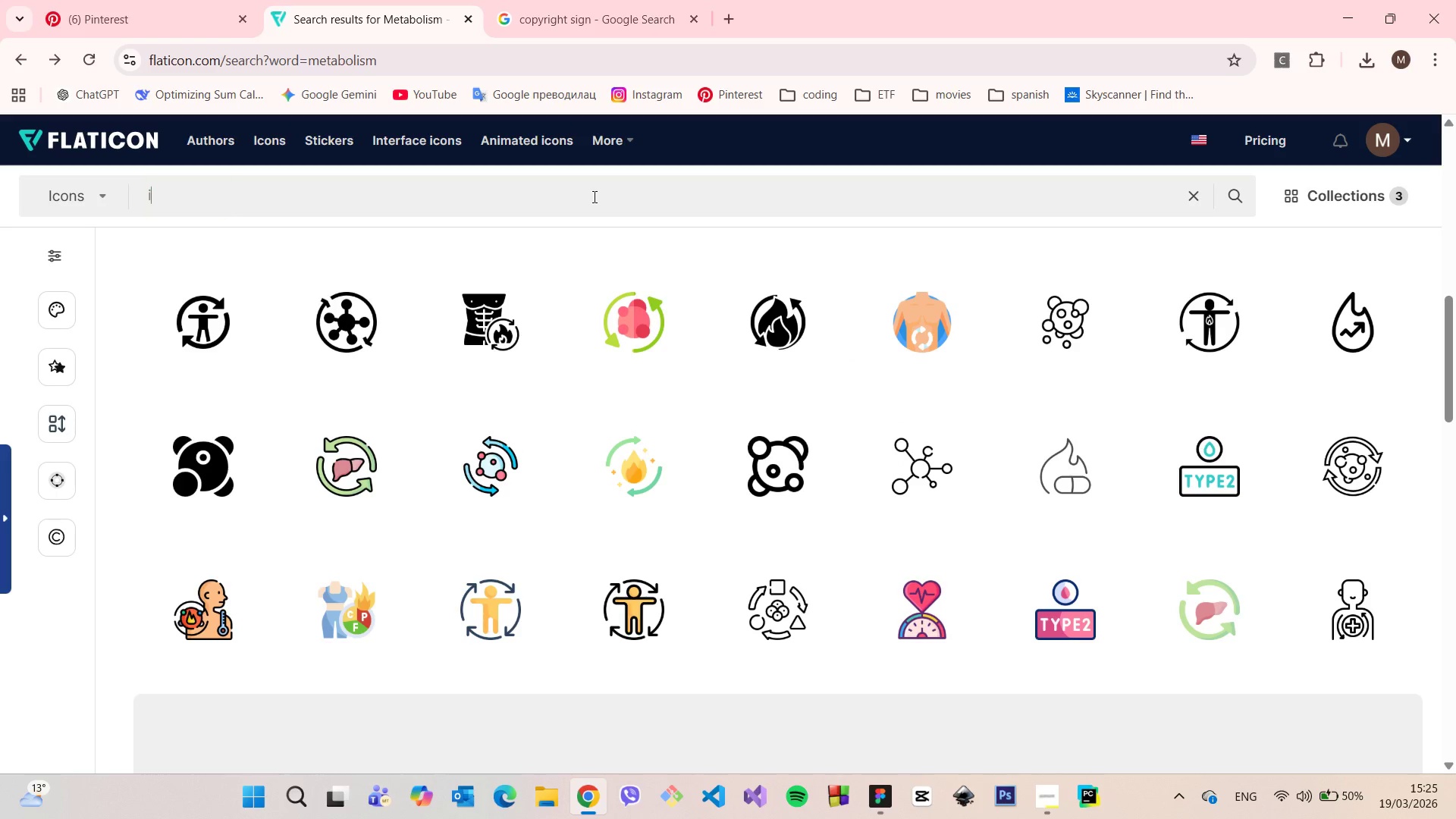 
type(instagram)
 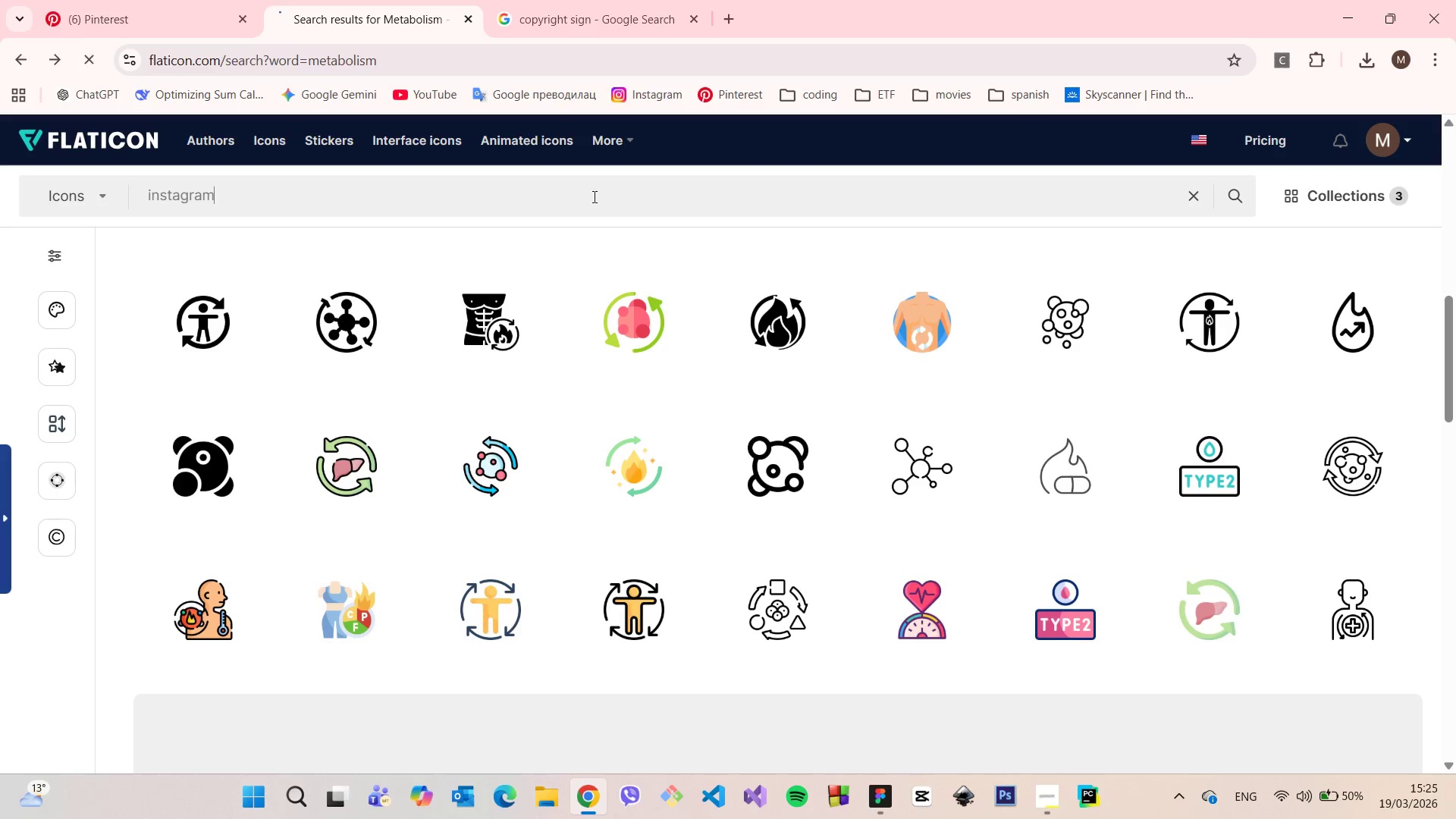 
key(Enter)
 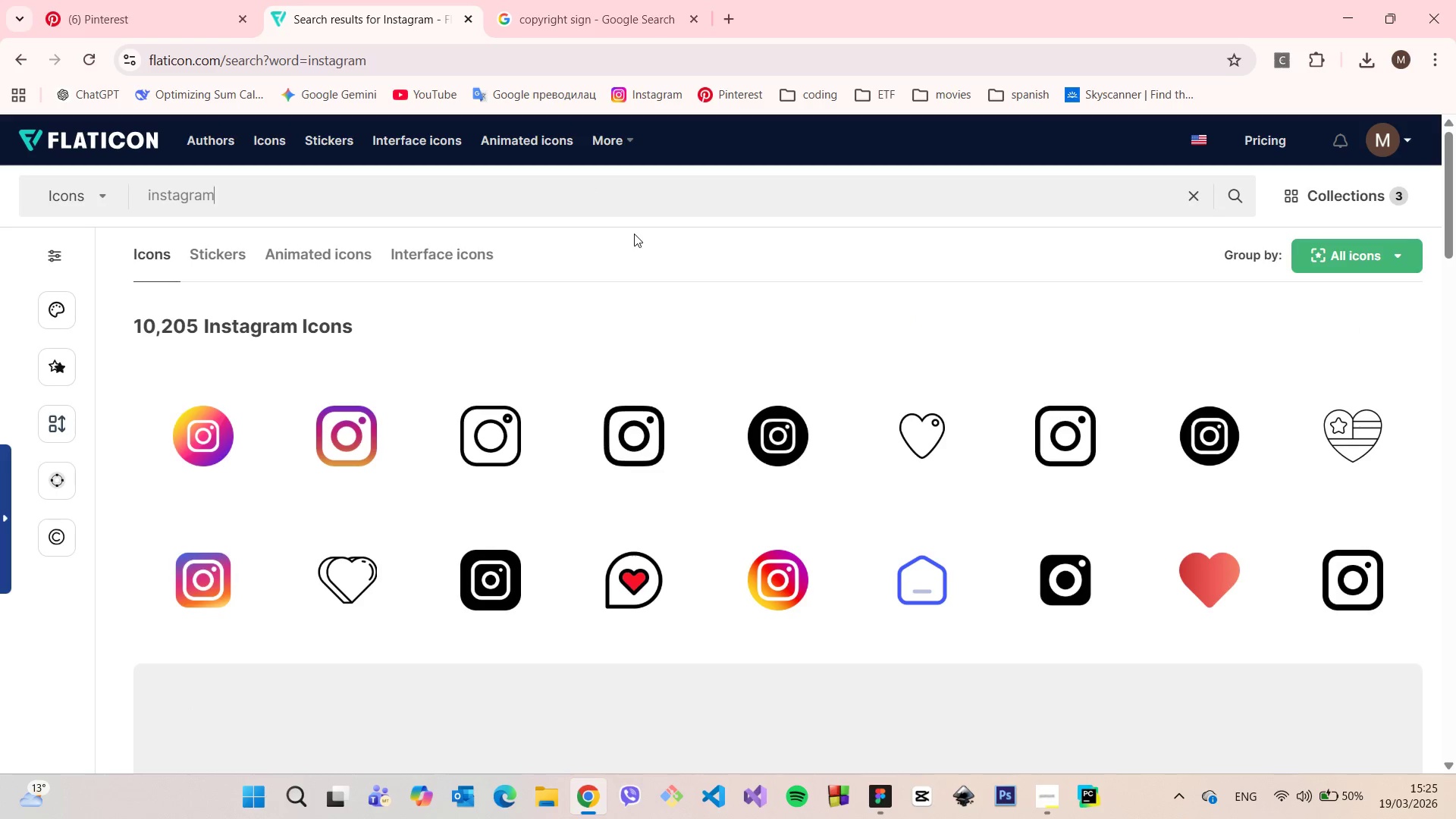 
left_click([755, 412])
 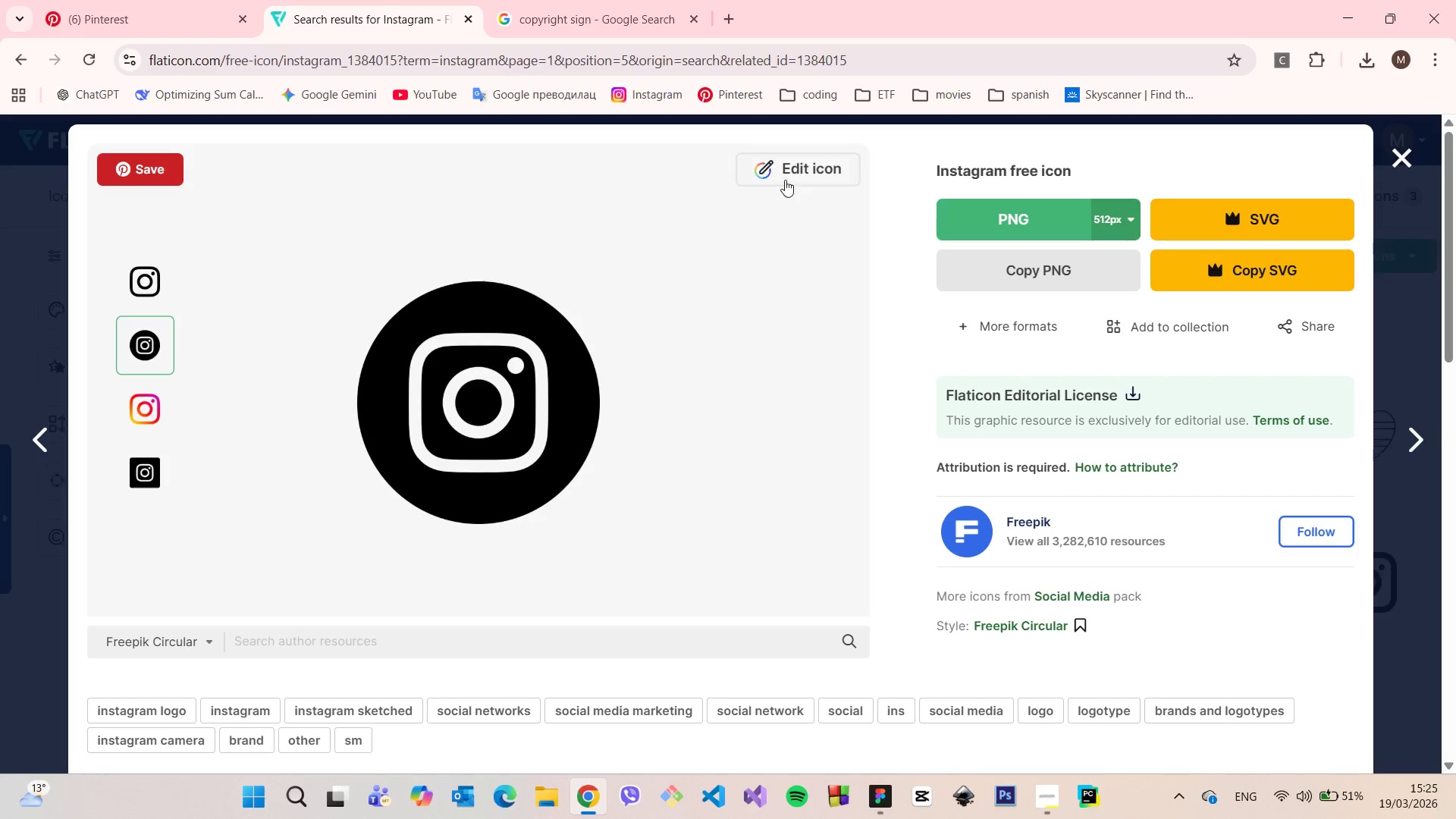 
left_click([785, 177])
 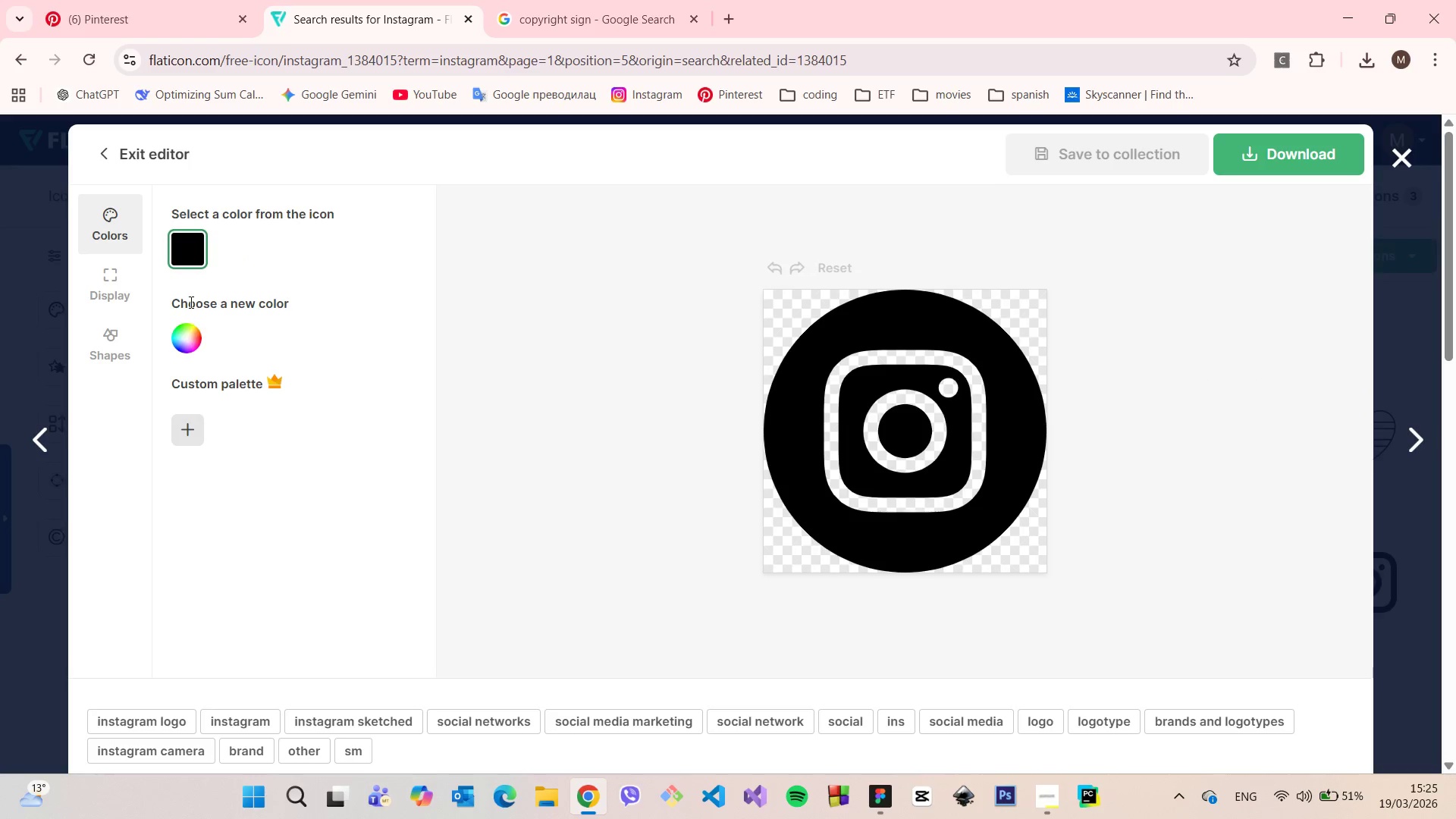 
left_click([190, 343])
 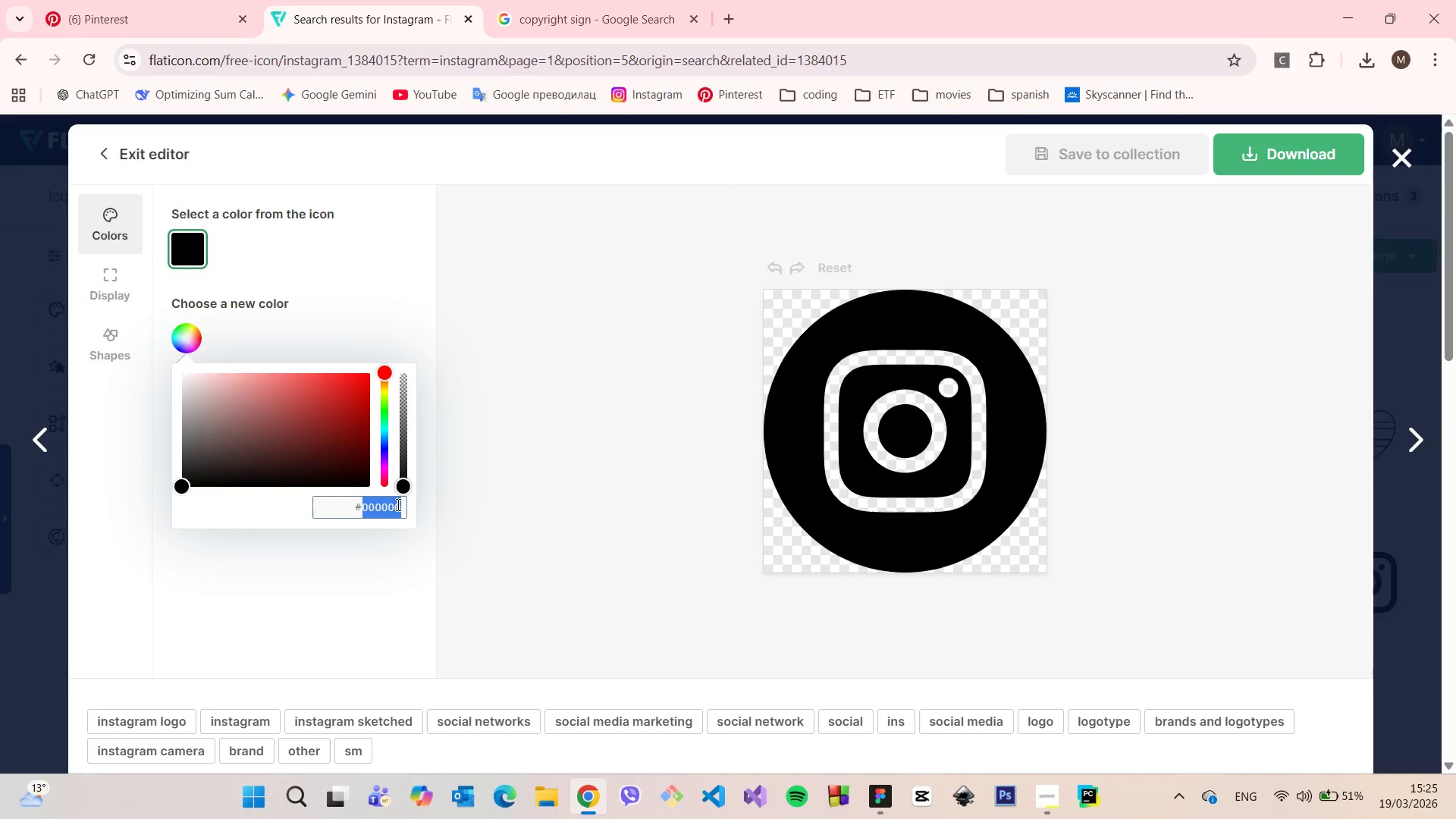 
key(Control+V)
 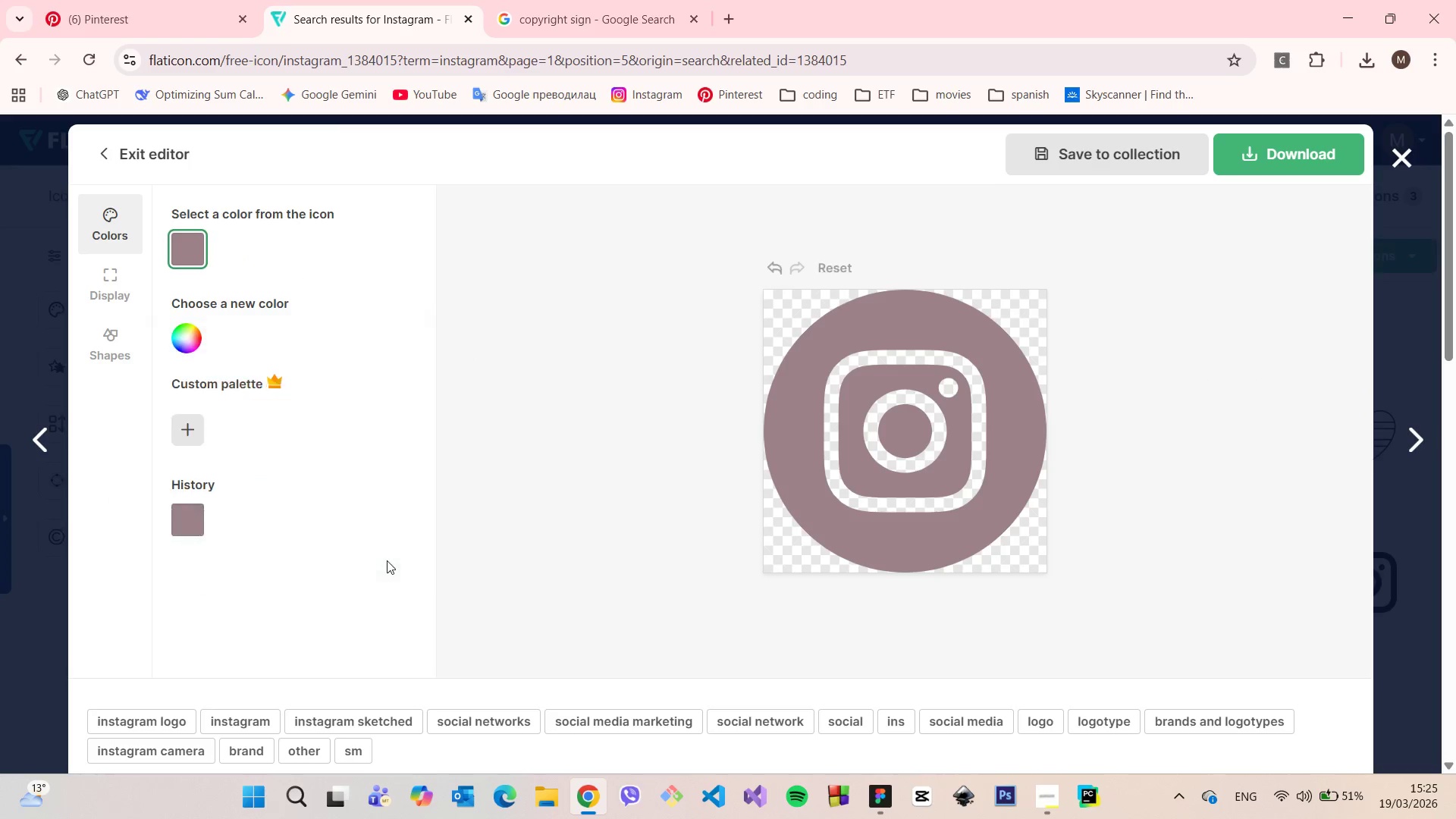 
left_click([387, 560])
 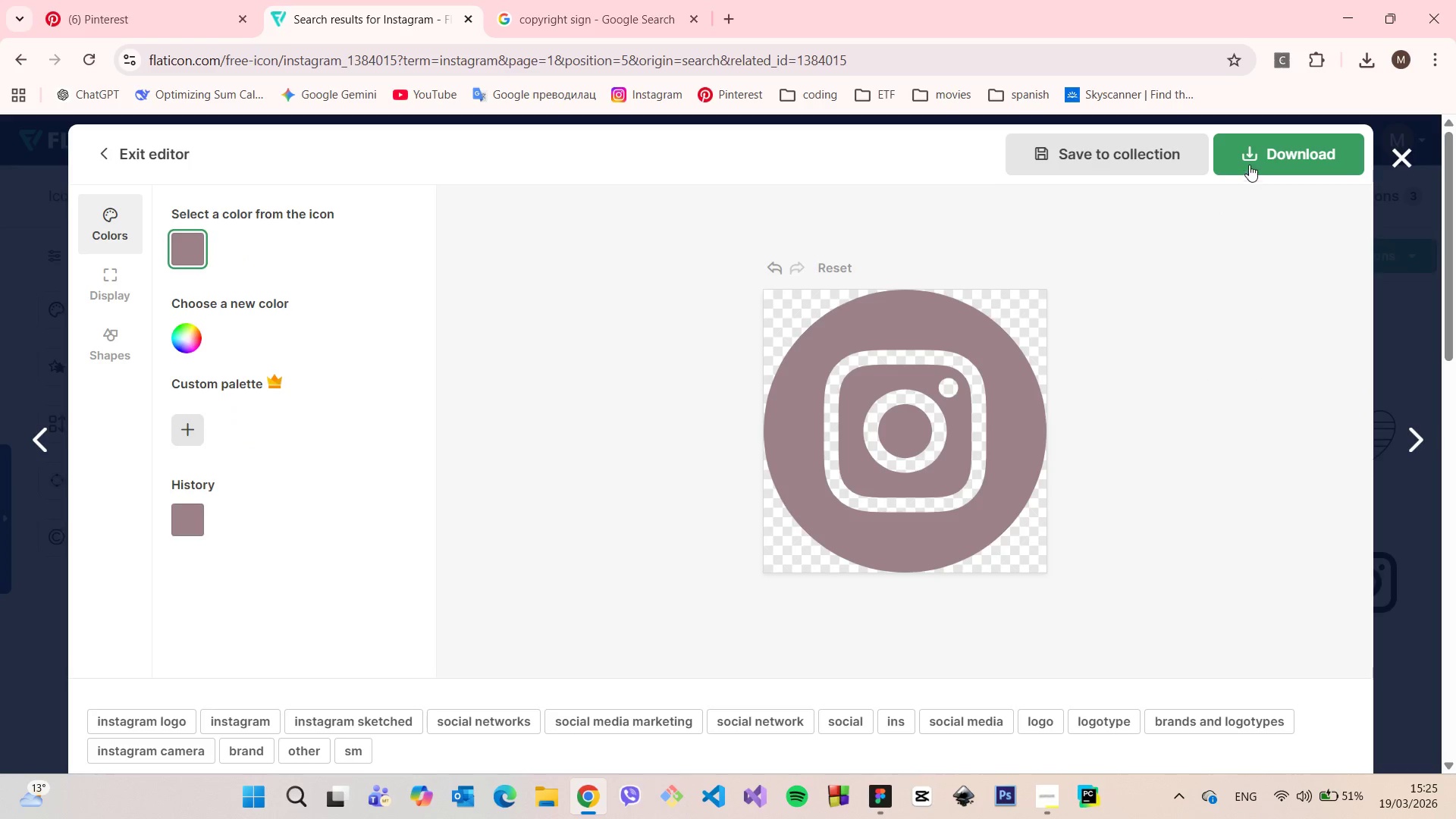 
double_click([1249, 163])
 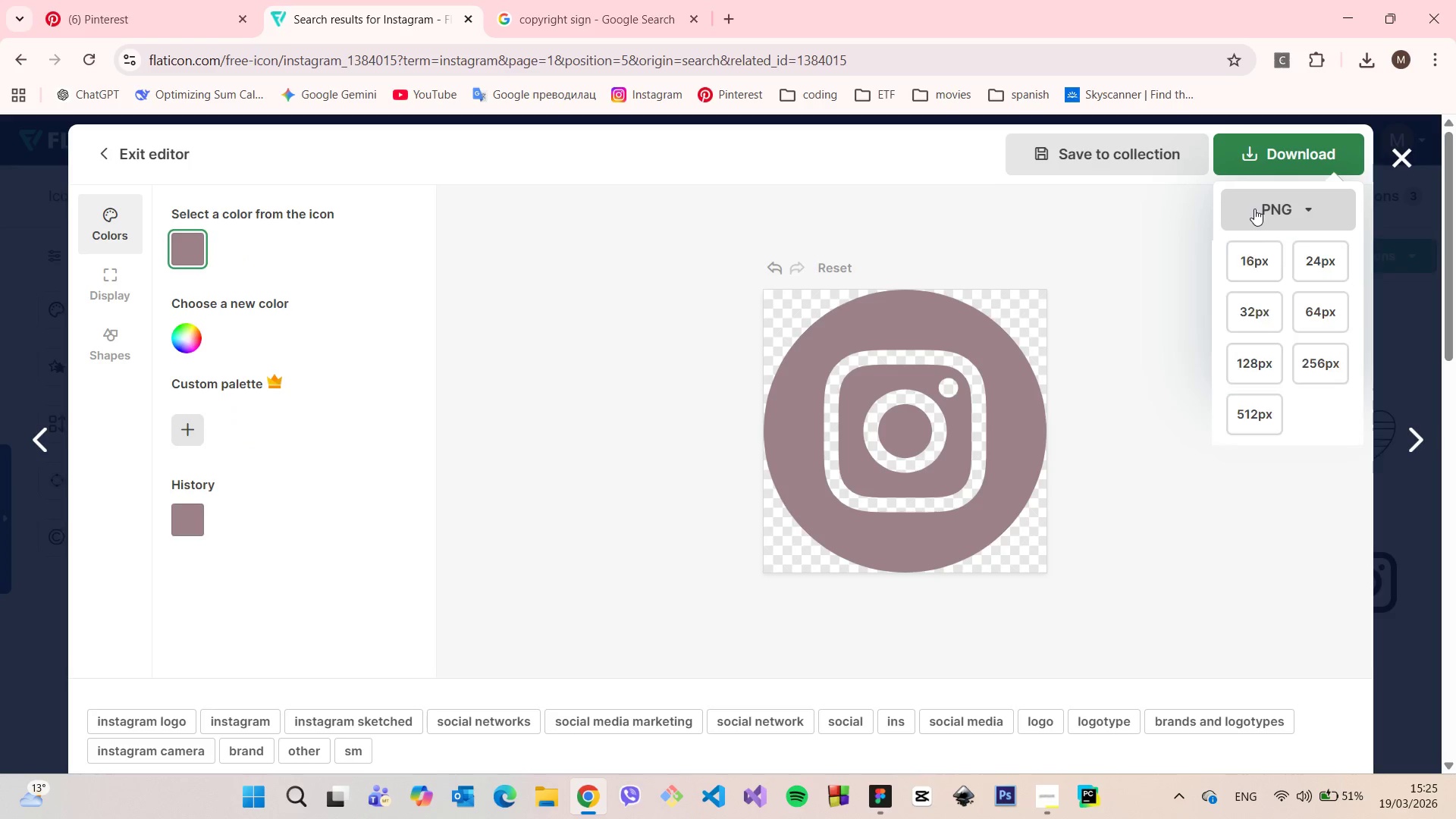 
triple_click([1254, 209])
 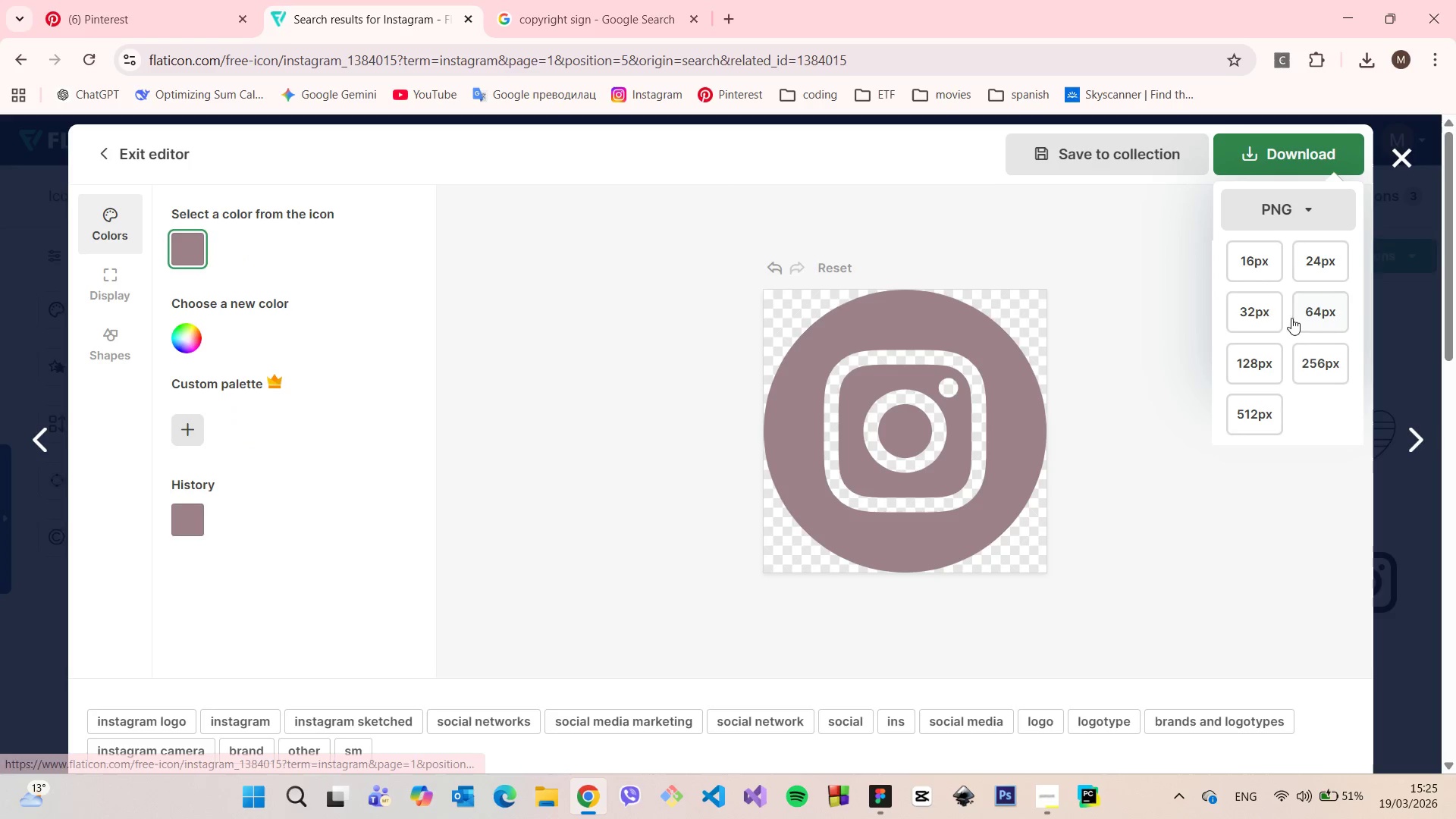 
left_click([1261, 312])
 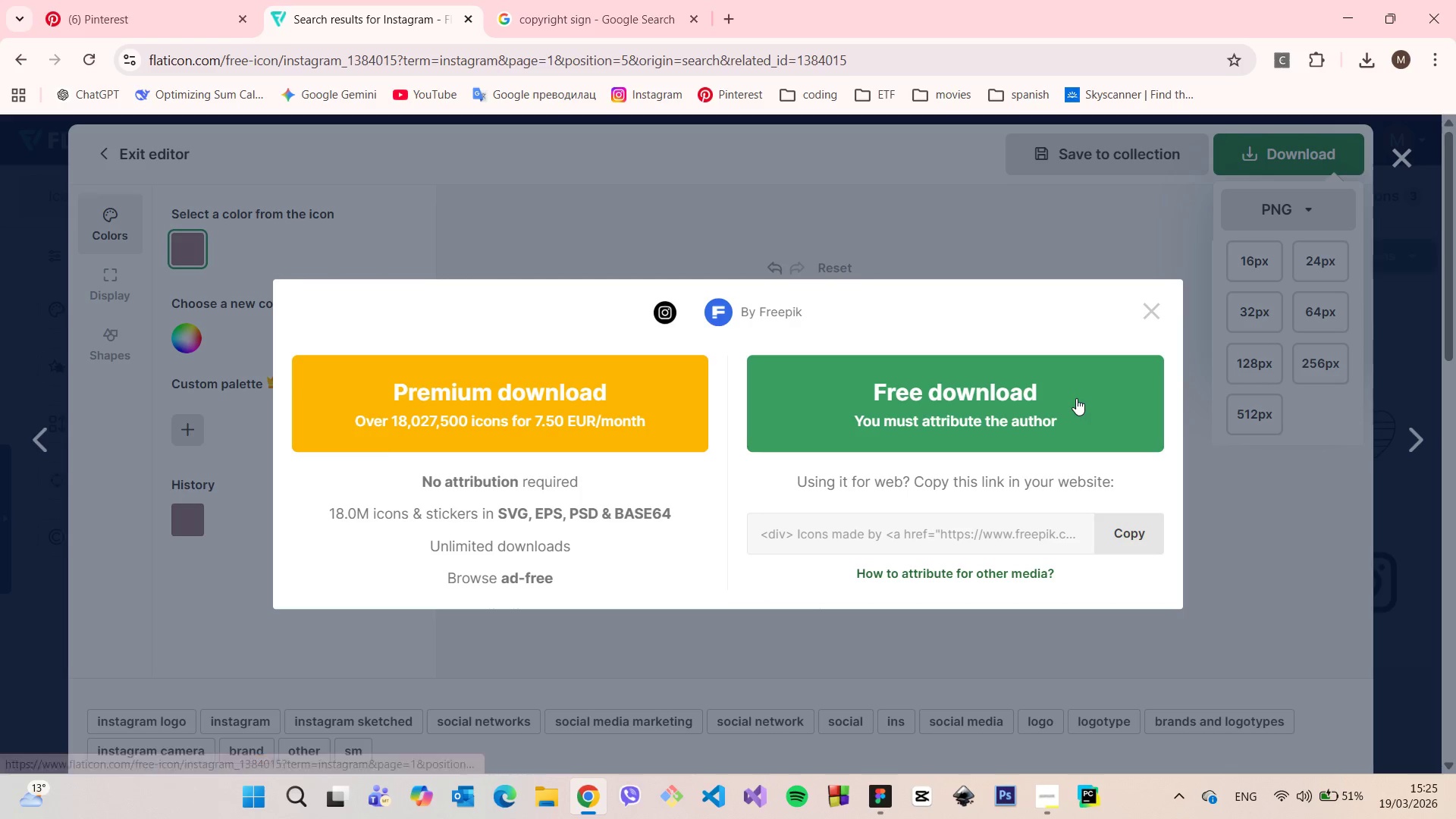 
left_click([1076, 398])
 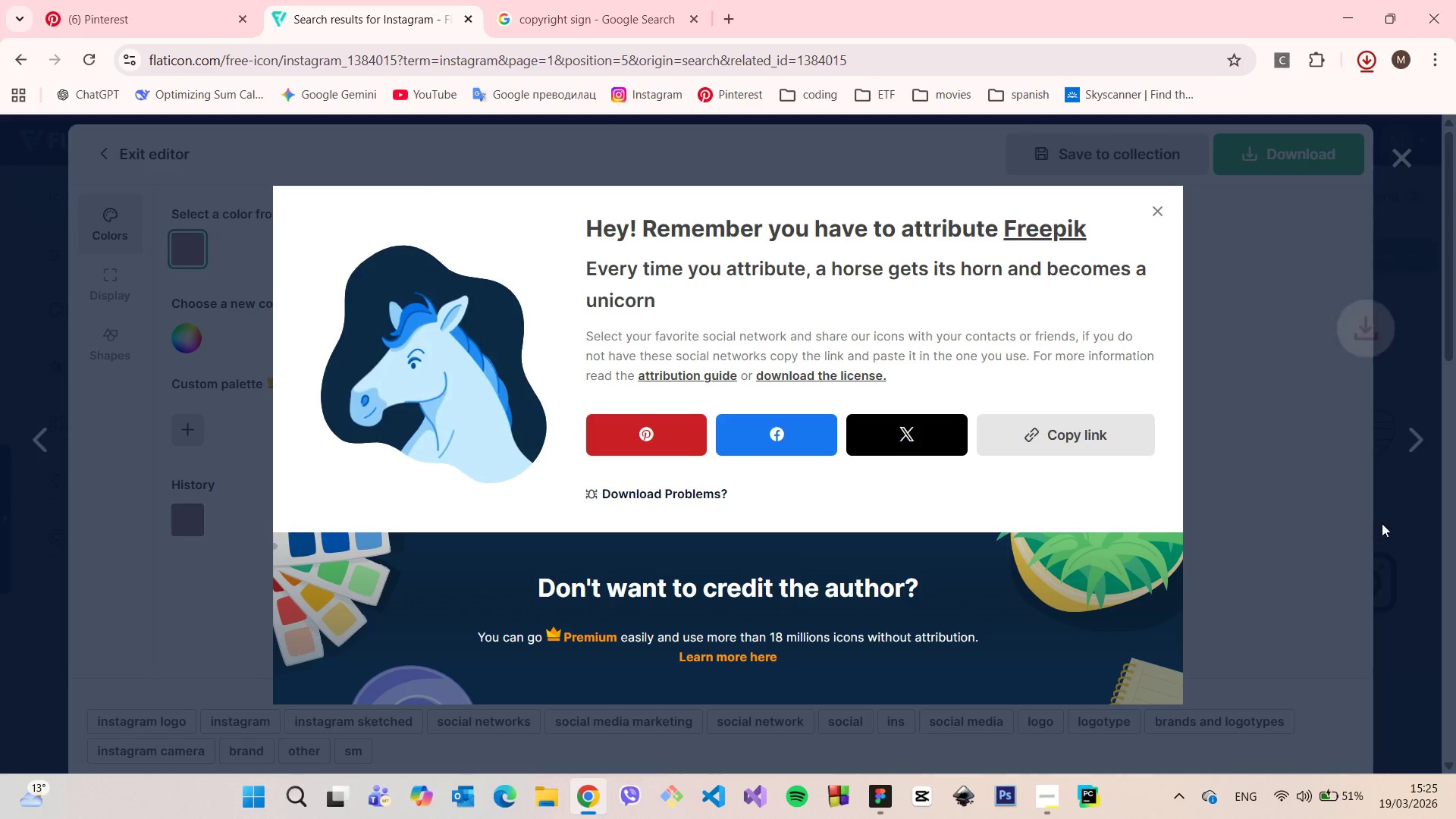 
left_click([1387, 523])
 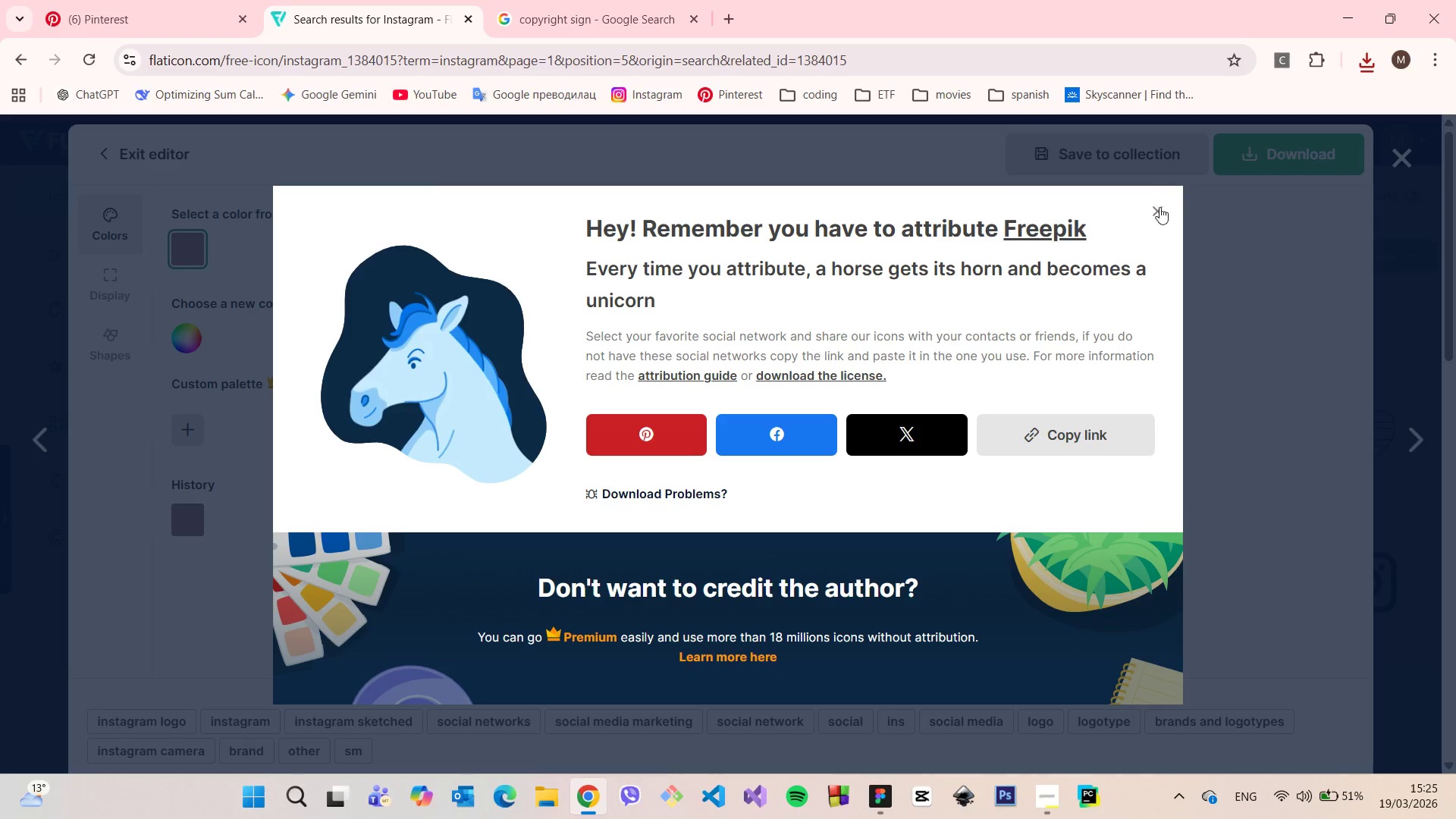 
left_click([1159, 209])
 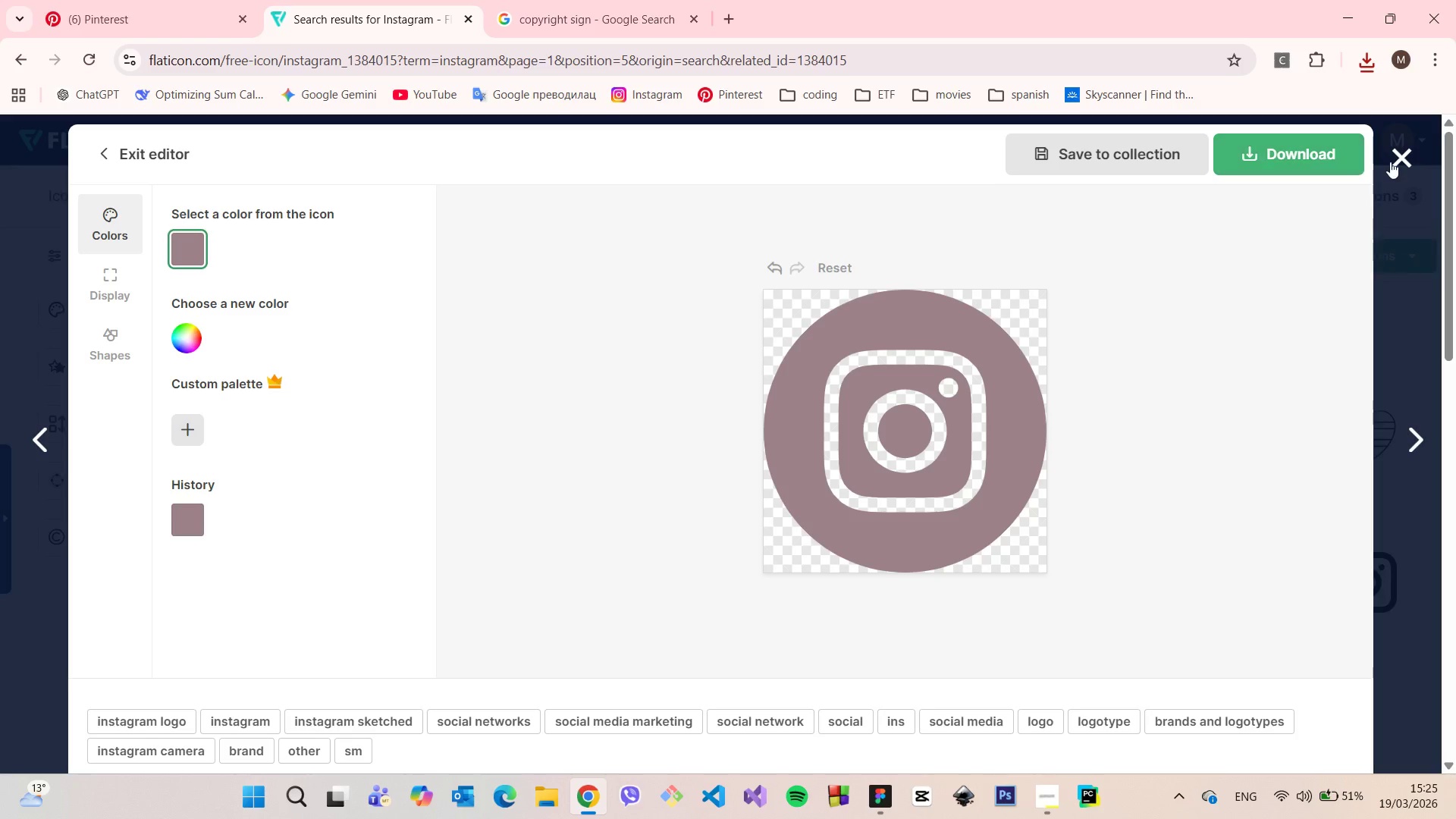 
left_click([1392, 162])
 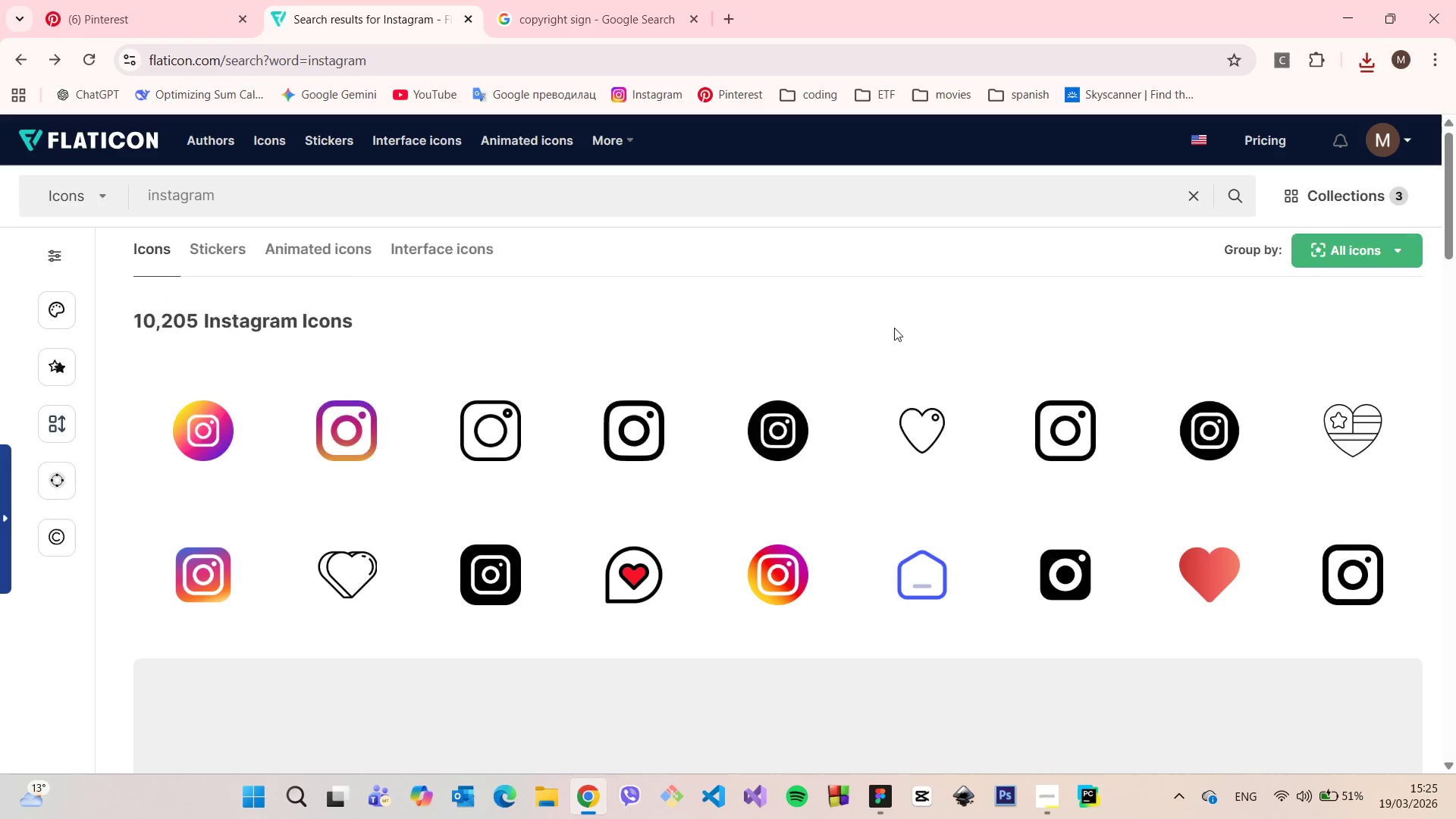 
scroll: coordinate [890, 320], scroll_direction: down, amount: 1.0
 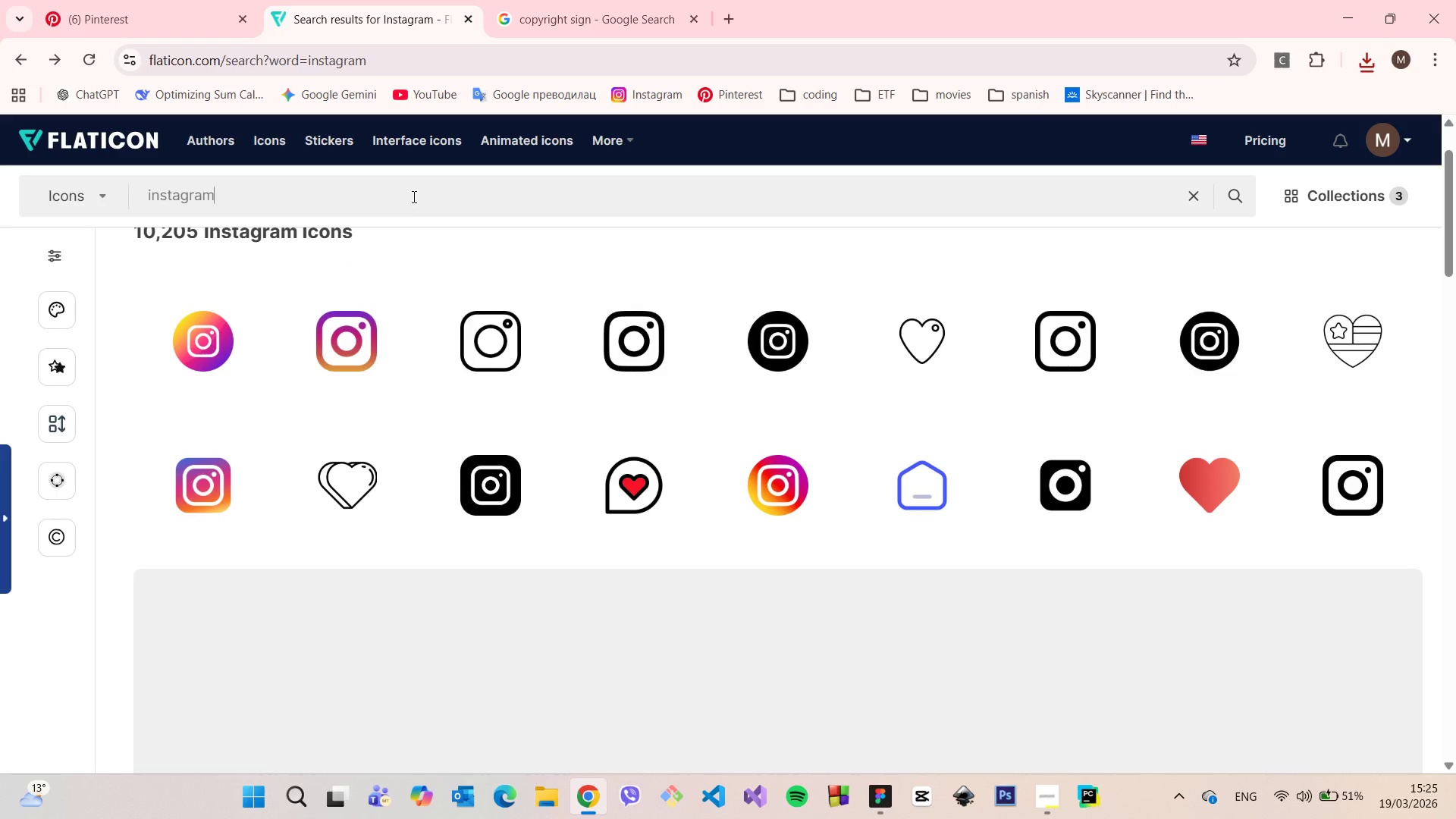 
double_click([413, 196])
 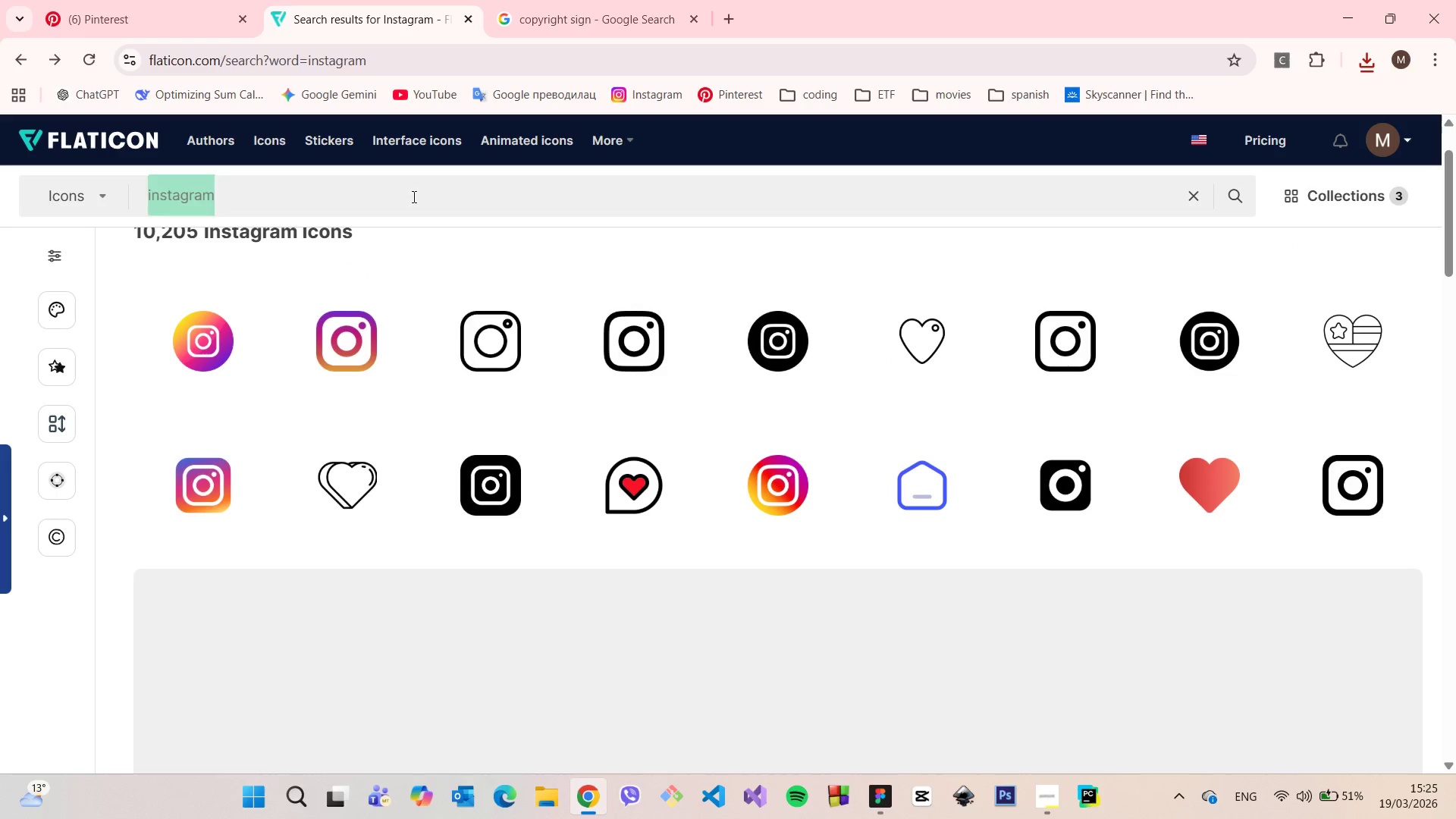 
type(facebook)
 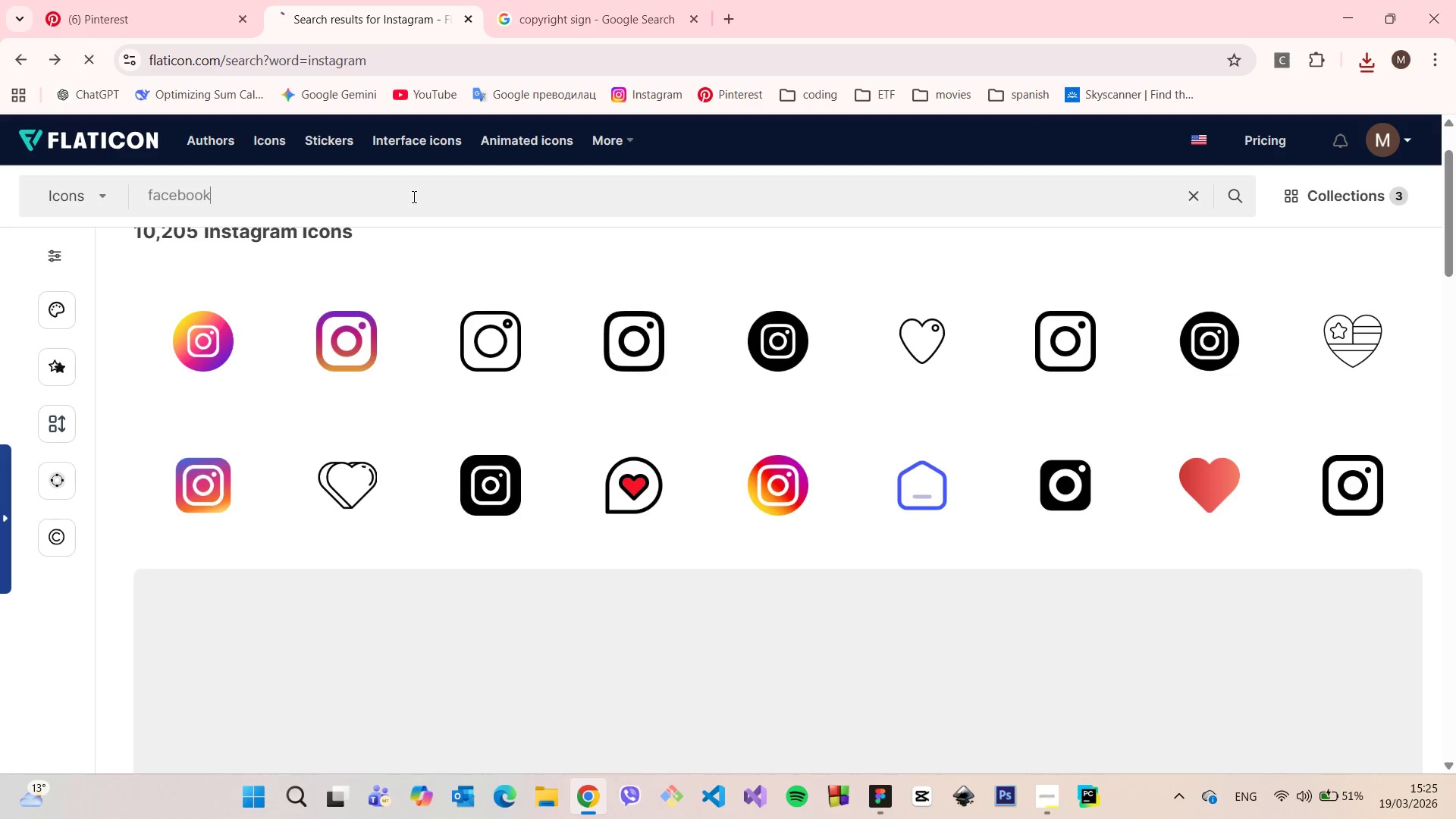 
key(Enter)
 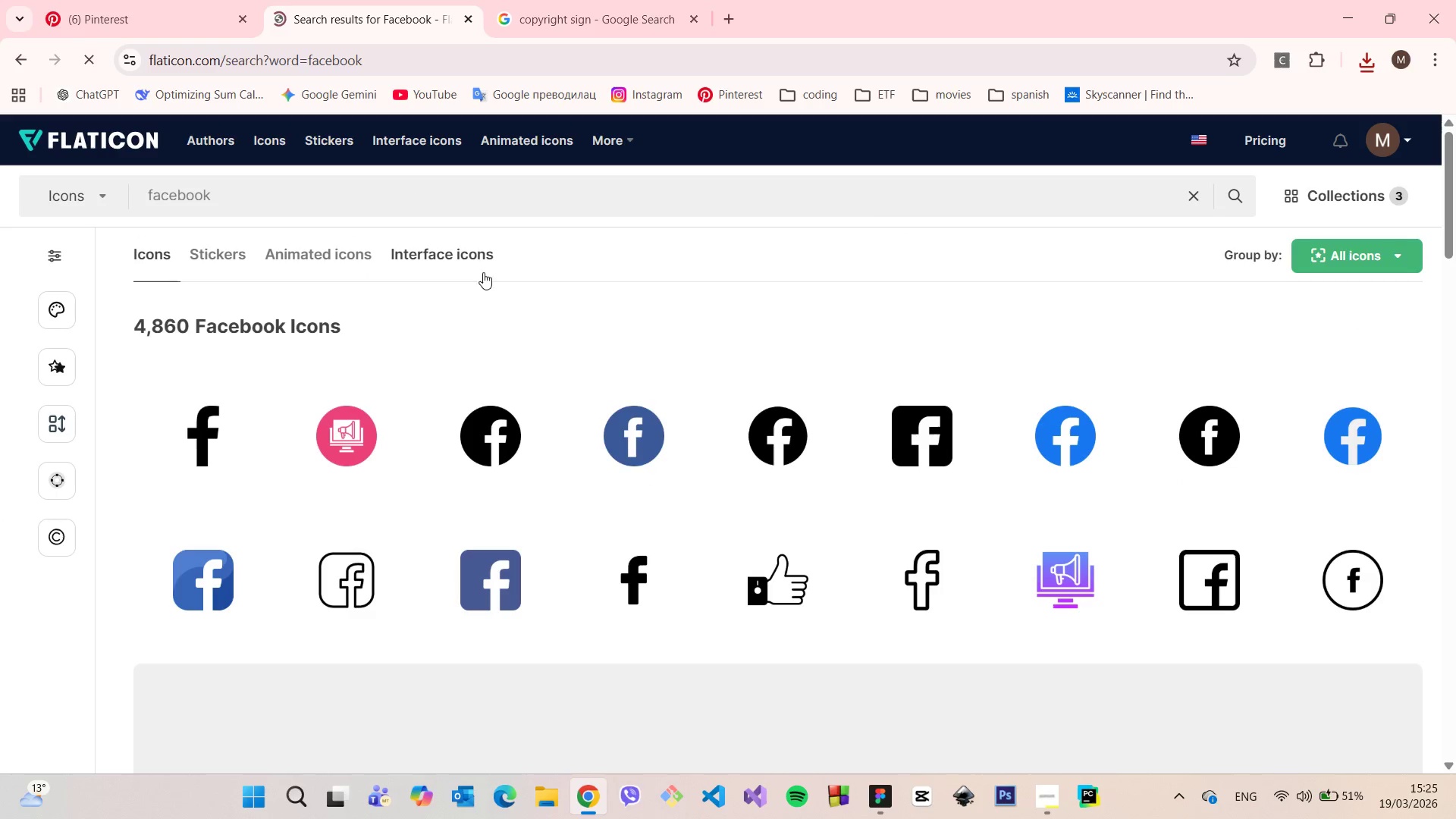 
left_click([477, 391])
 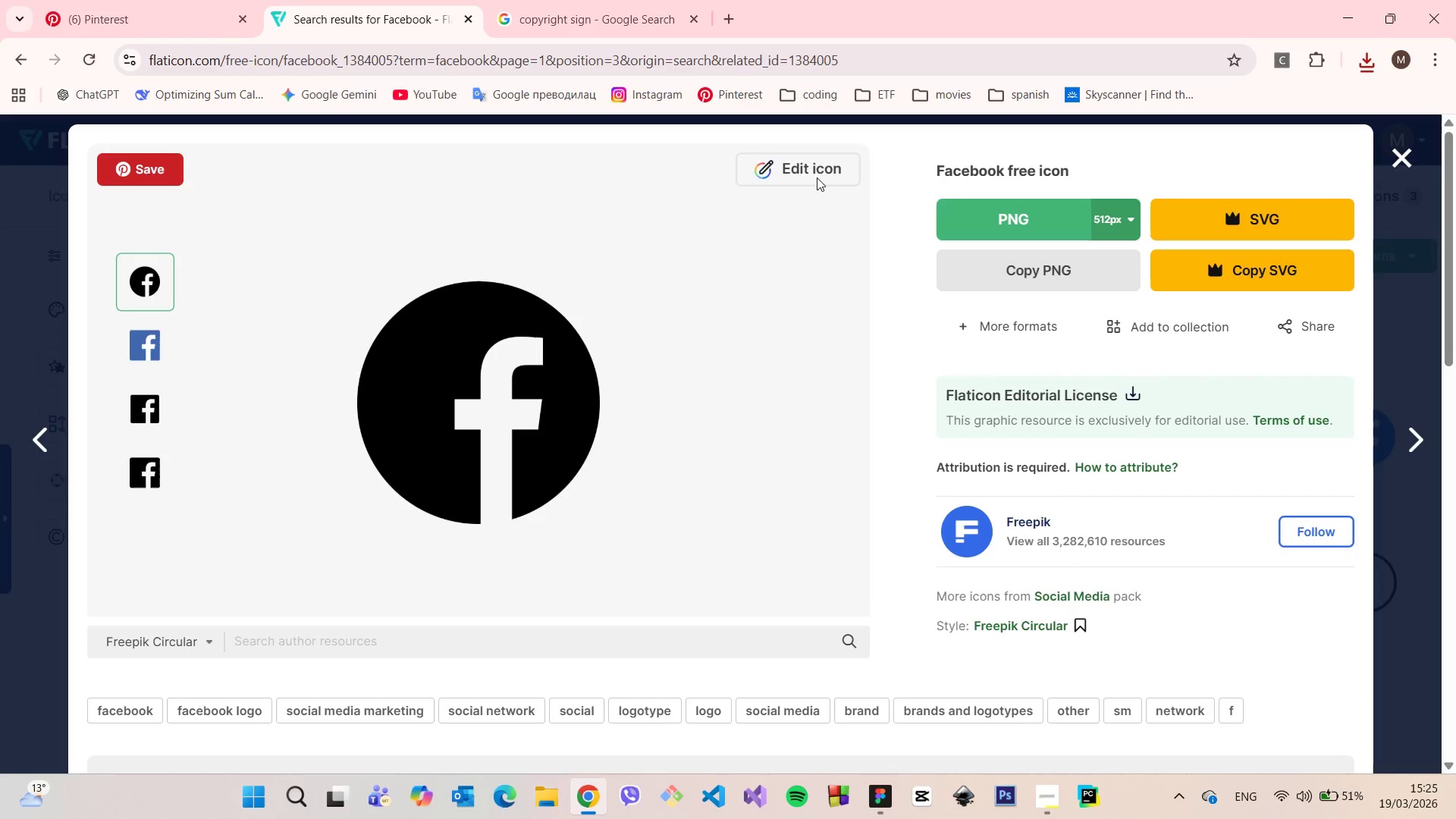 
left_click([823, 174])
 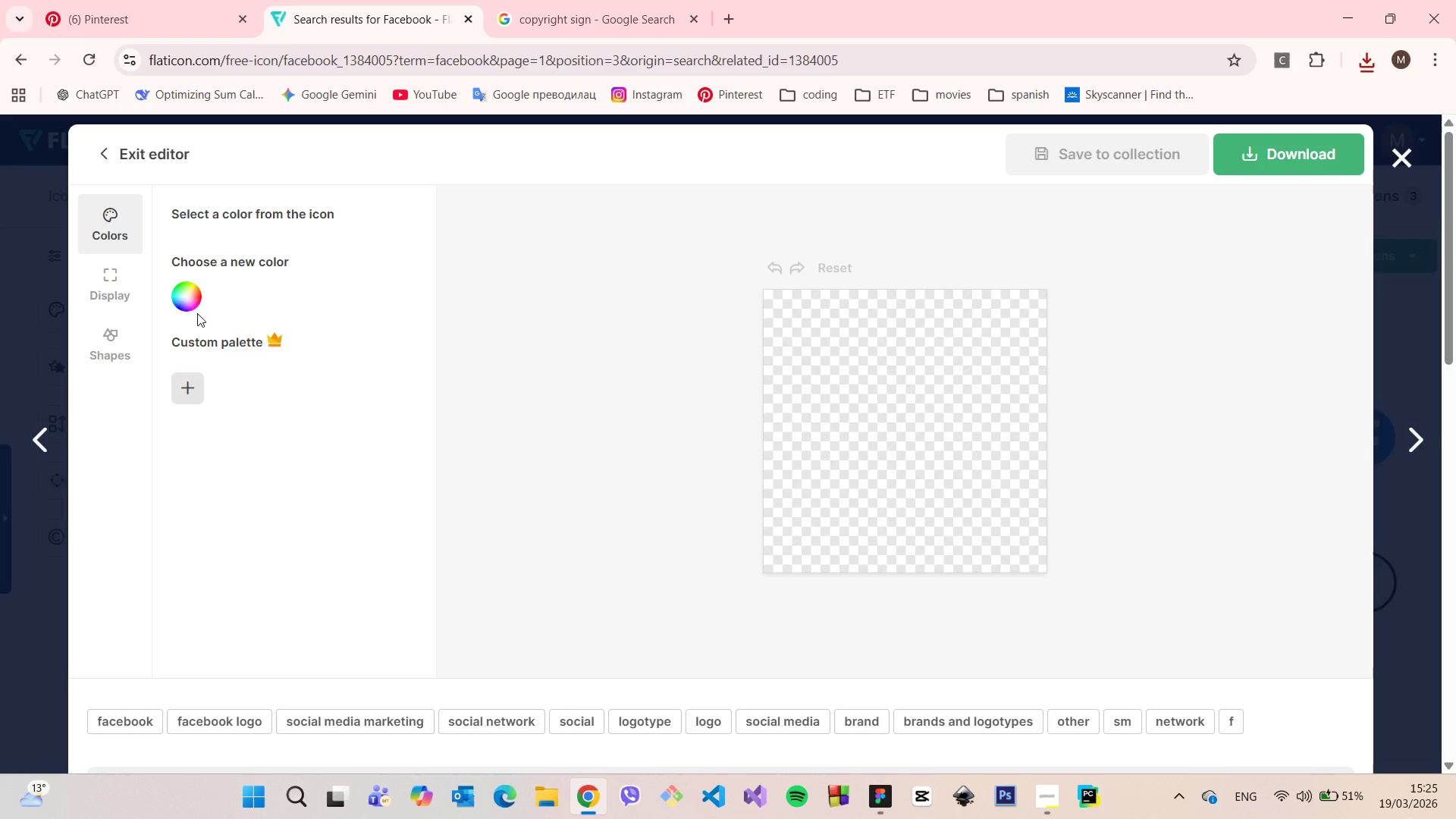 
left_click([196, 299])
 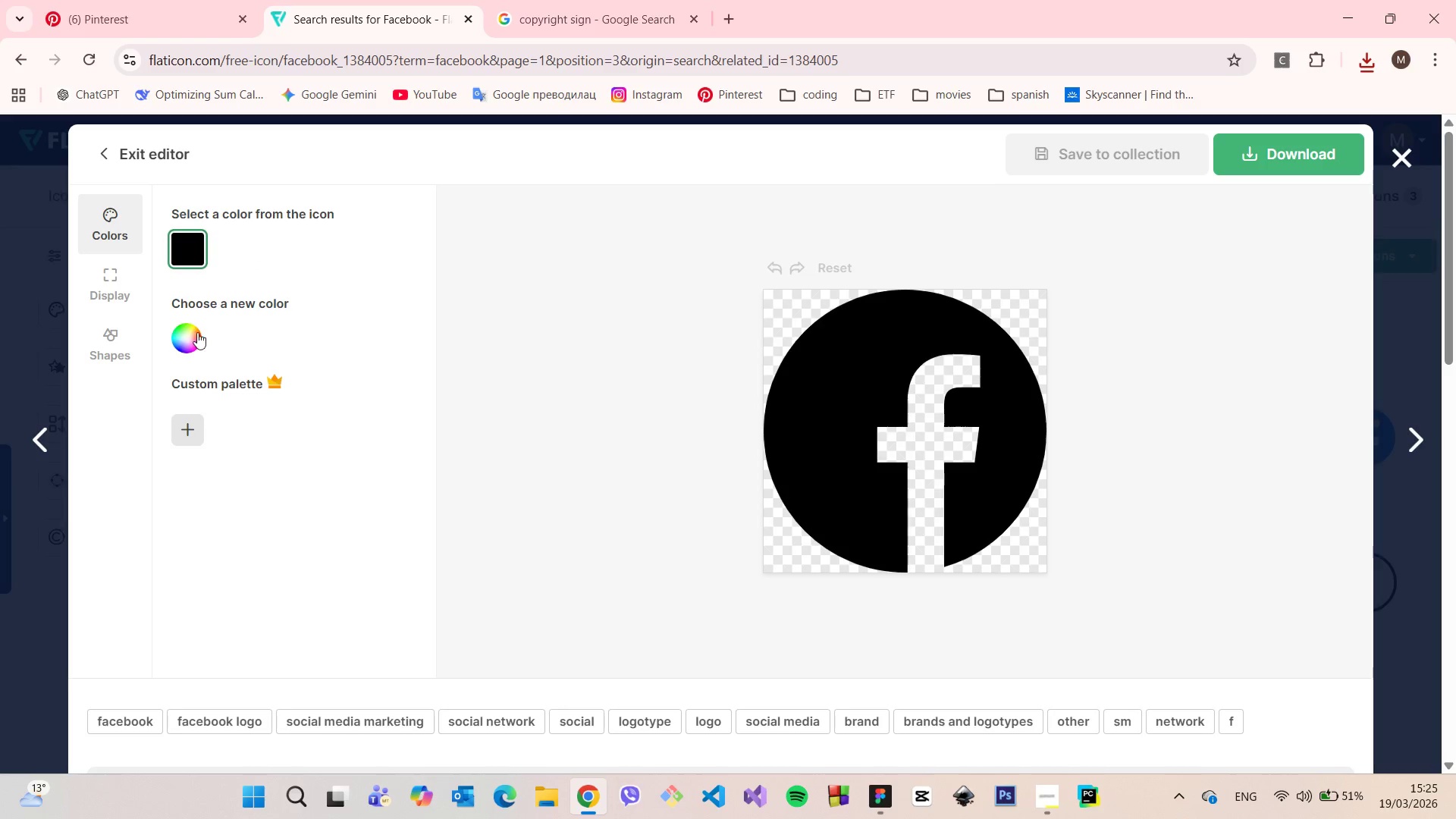 
left_click([197, 332])
 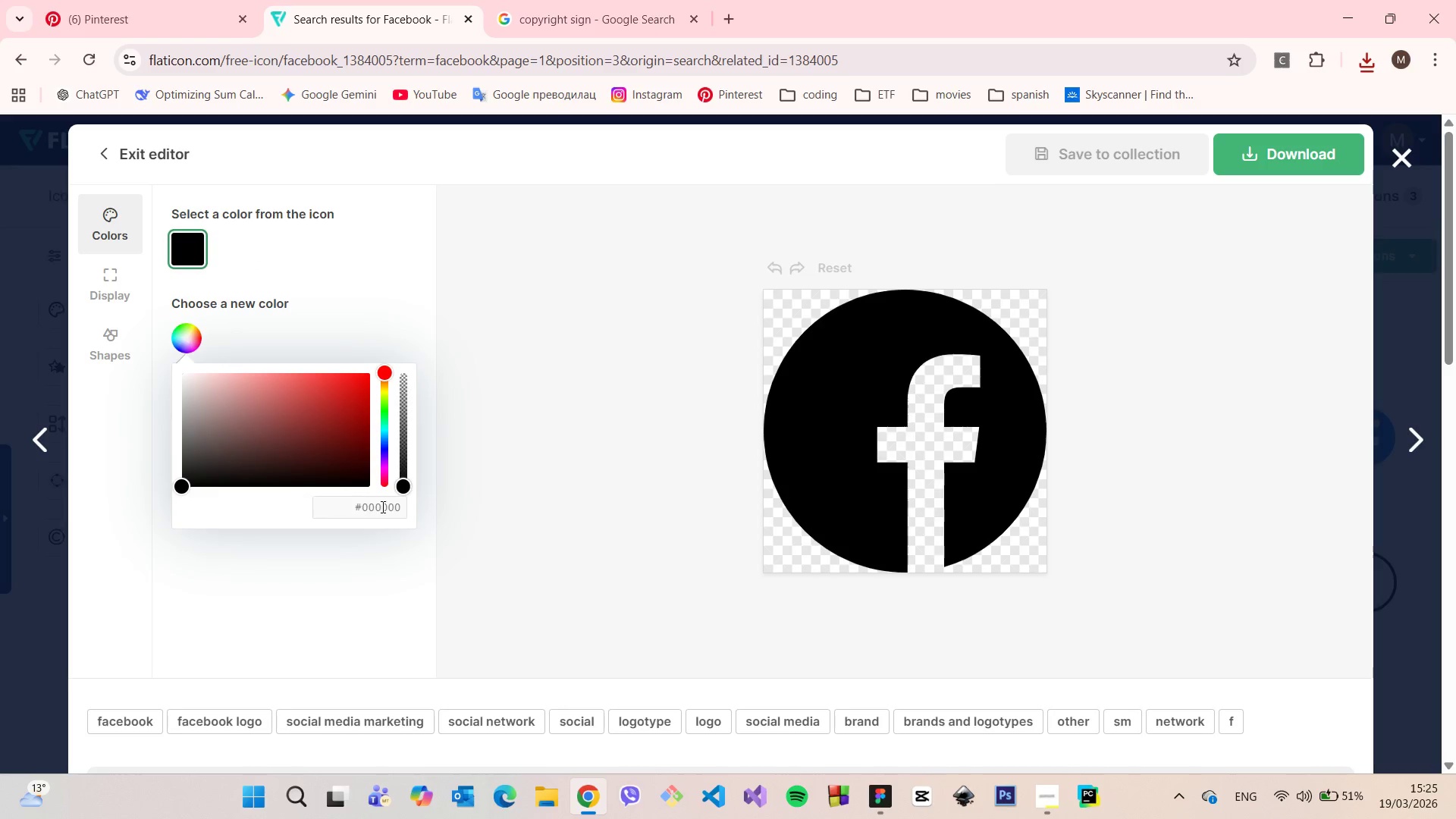 
double_click([381, 507])
 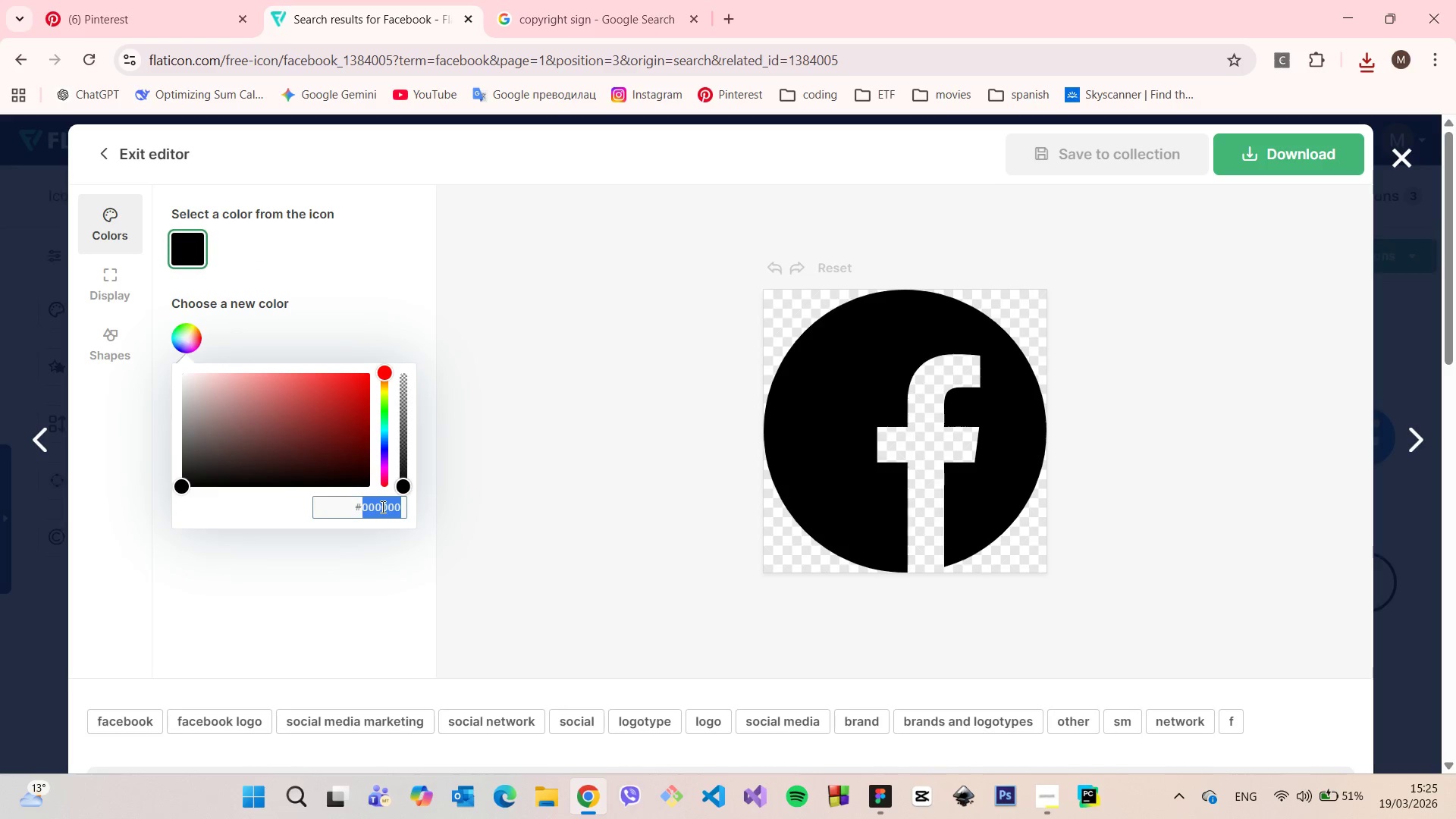 
hold_key(key=C, duration=0.31)
 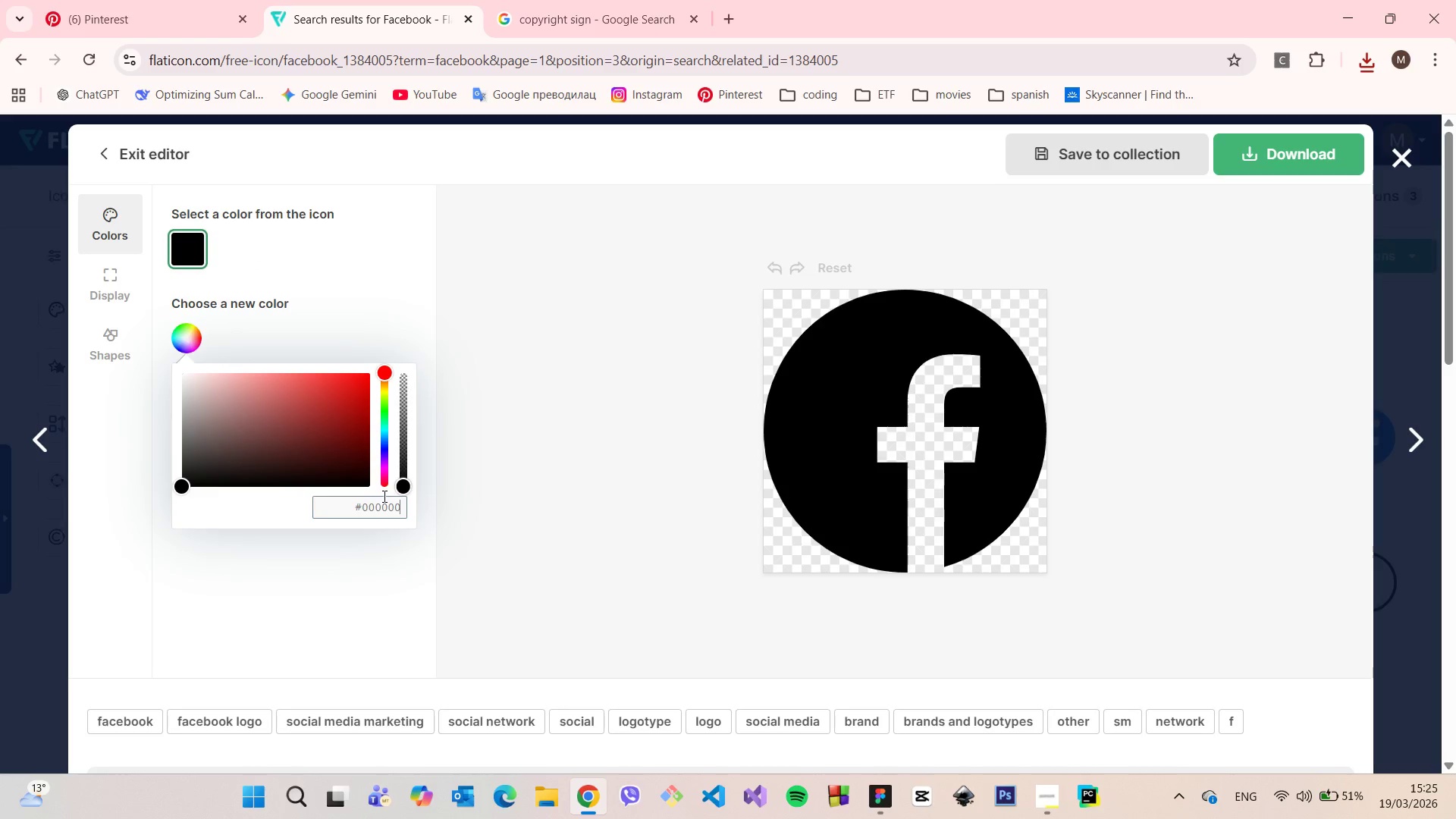 
key(Control+V)
 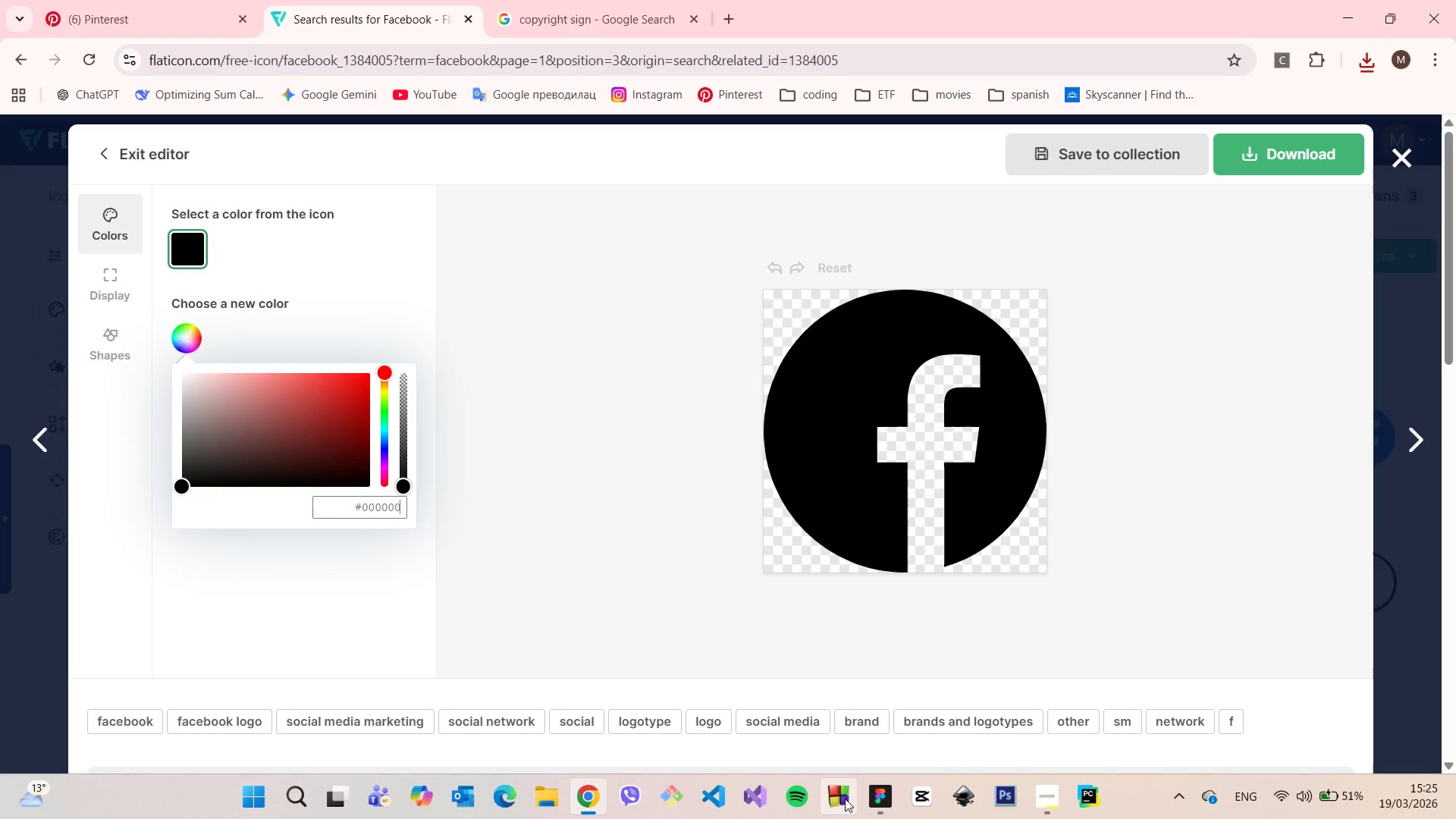 
left_click([867, 801])
 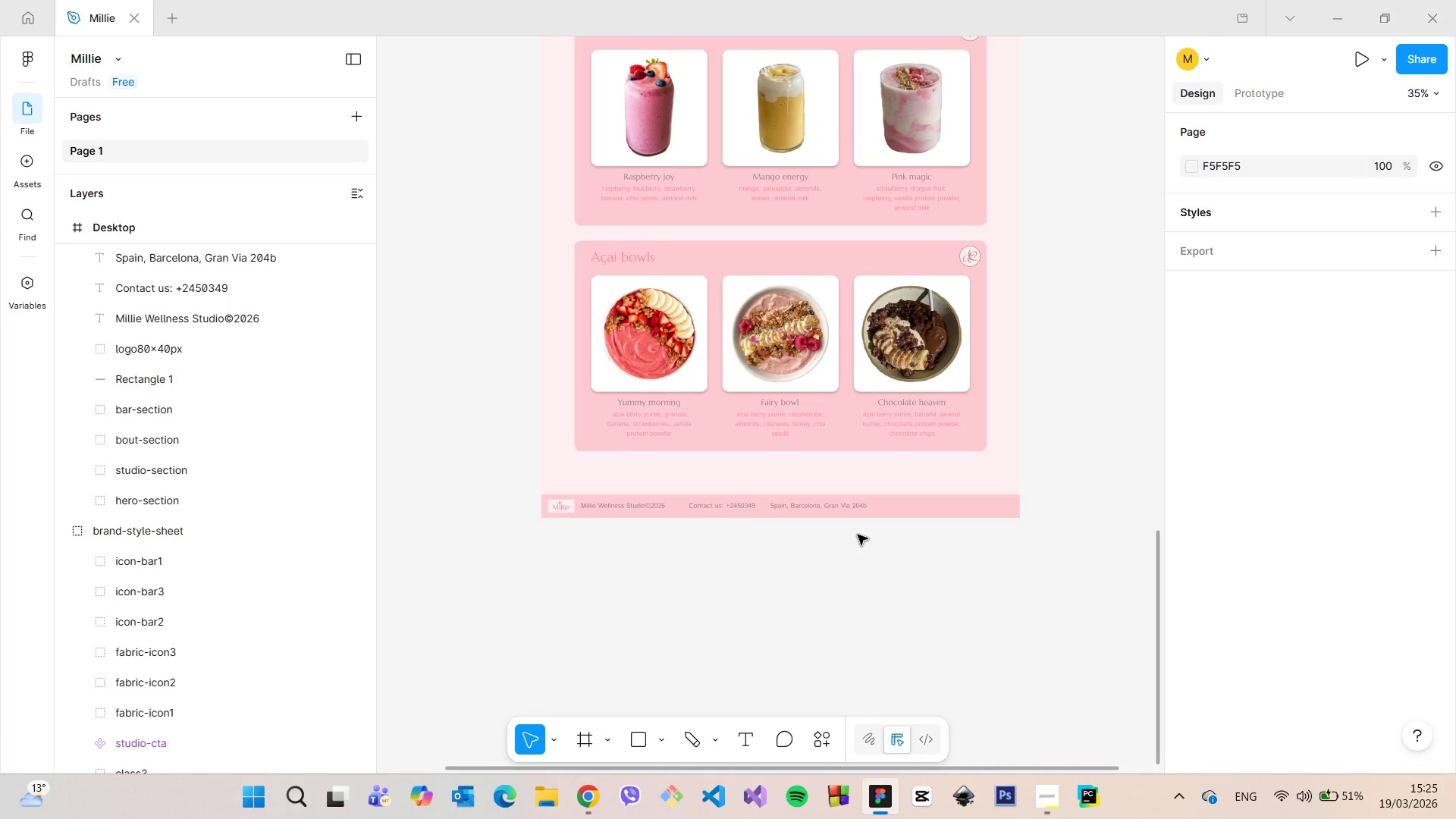 
left_click([837, 510])
 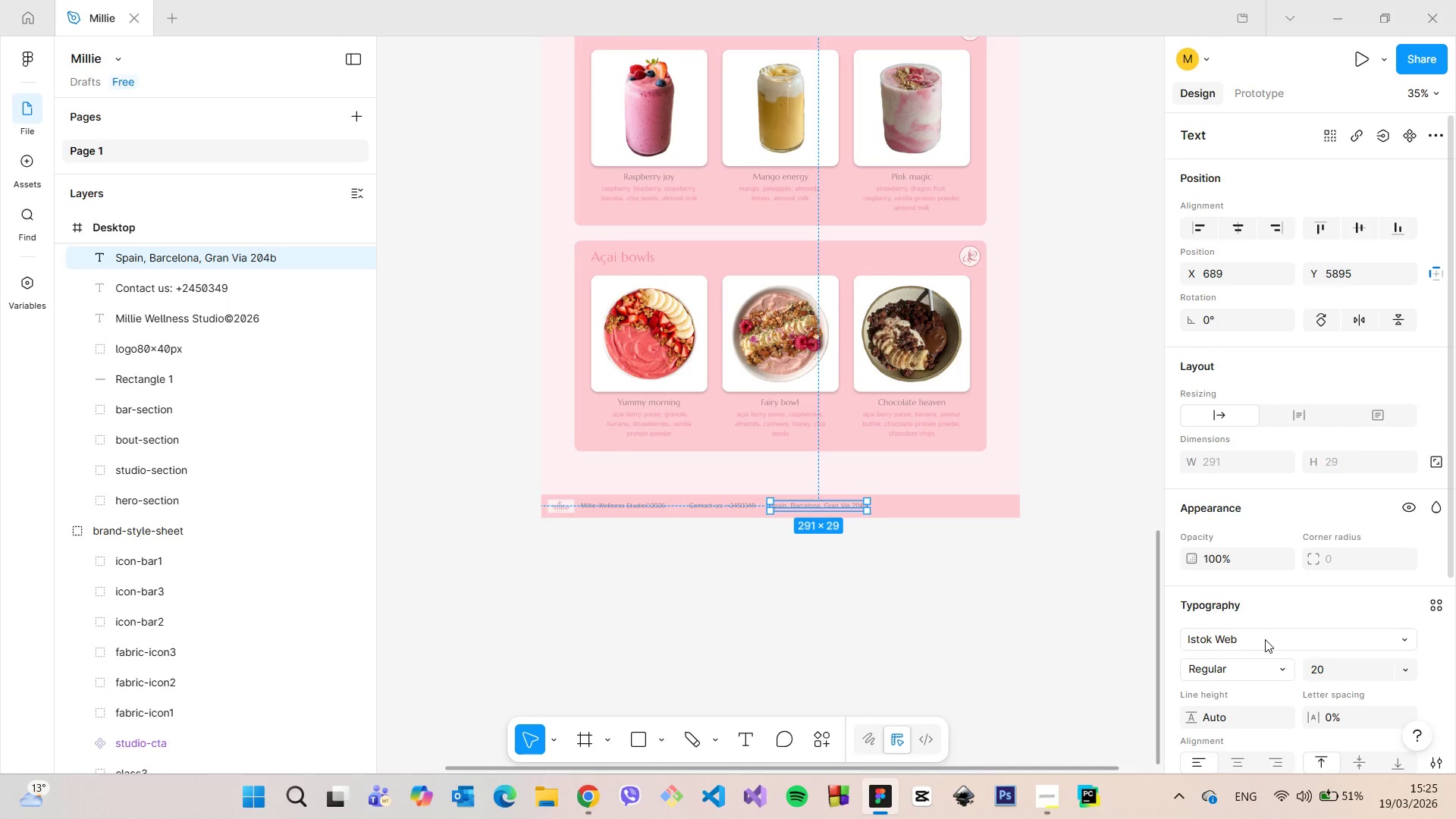 
scroll: coordinate [1265, 639], scroll_direction: down, amount: 4.0
 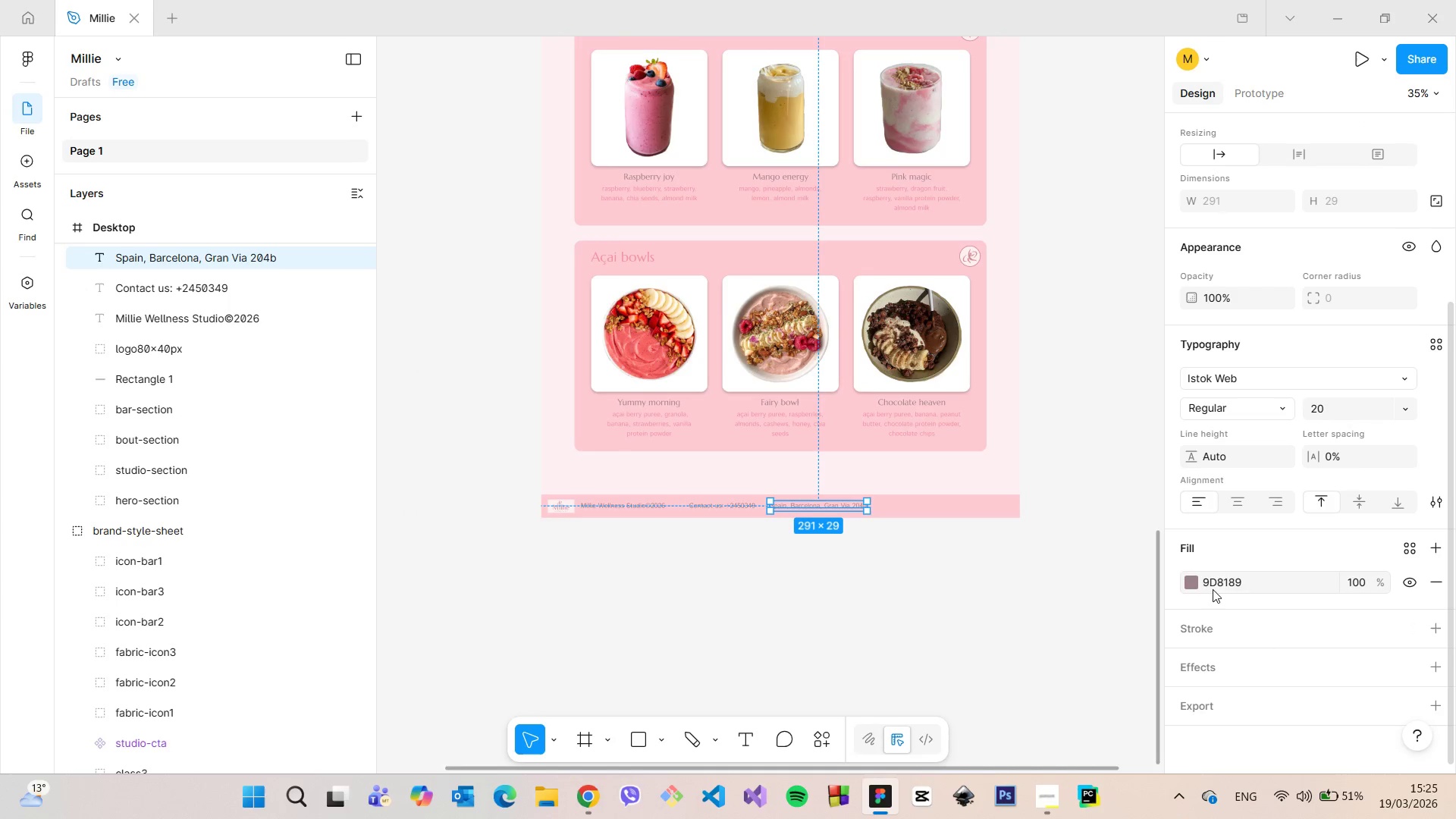 
left_click([1213, 584])
 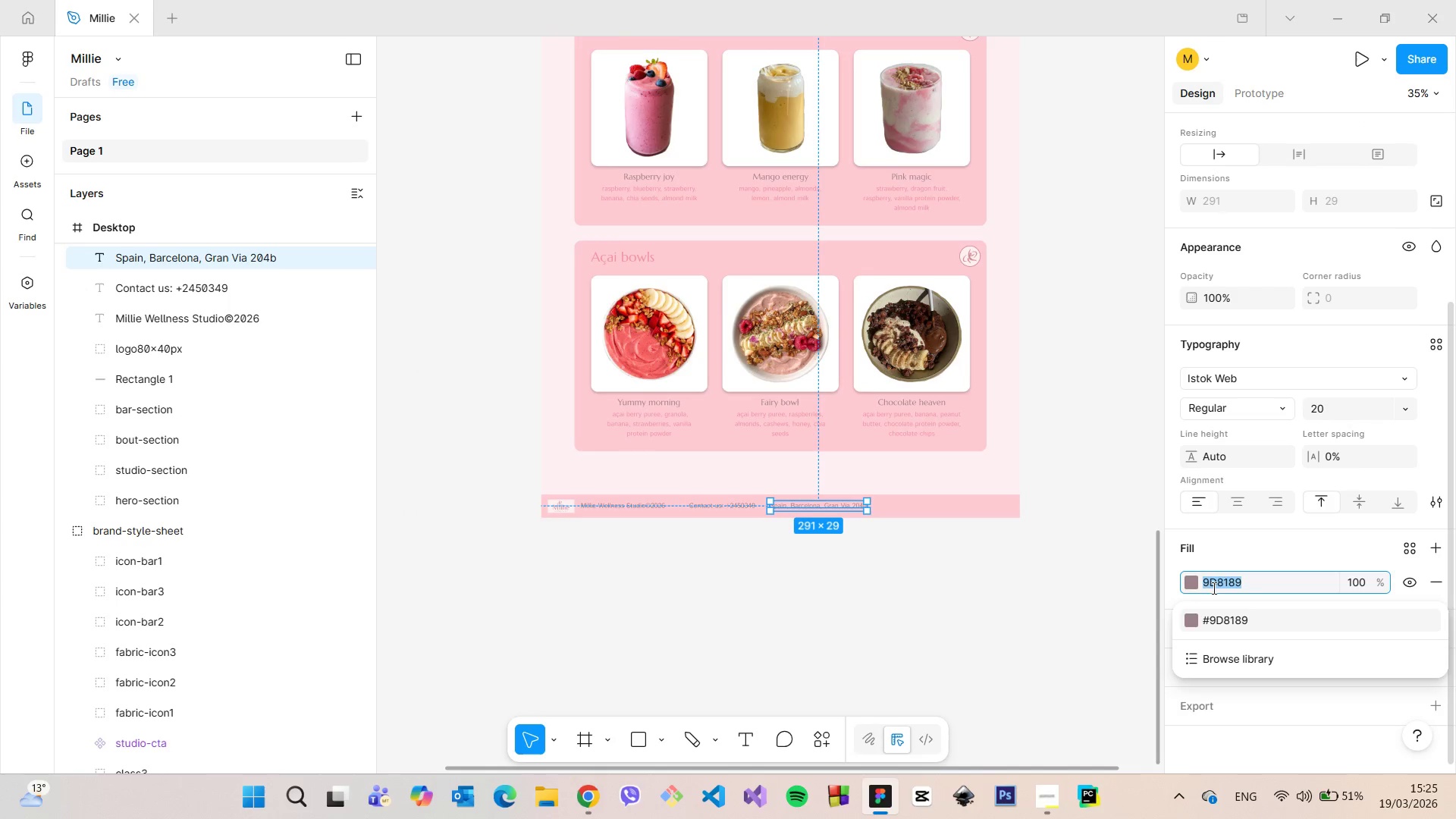 
key(Control+C)
 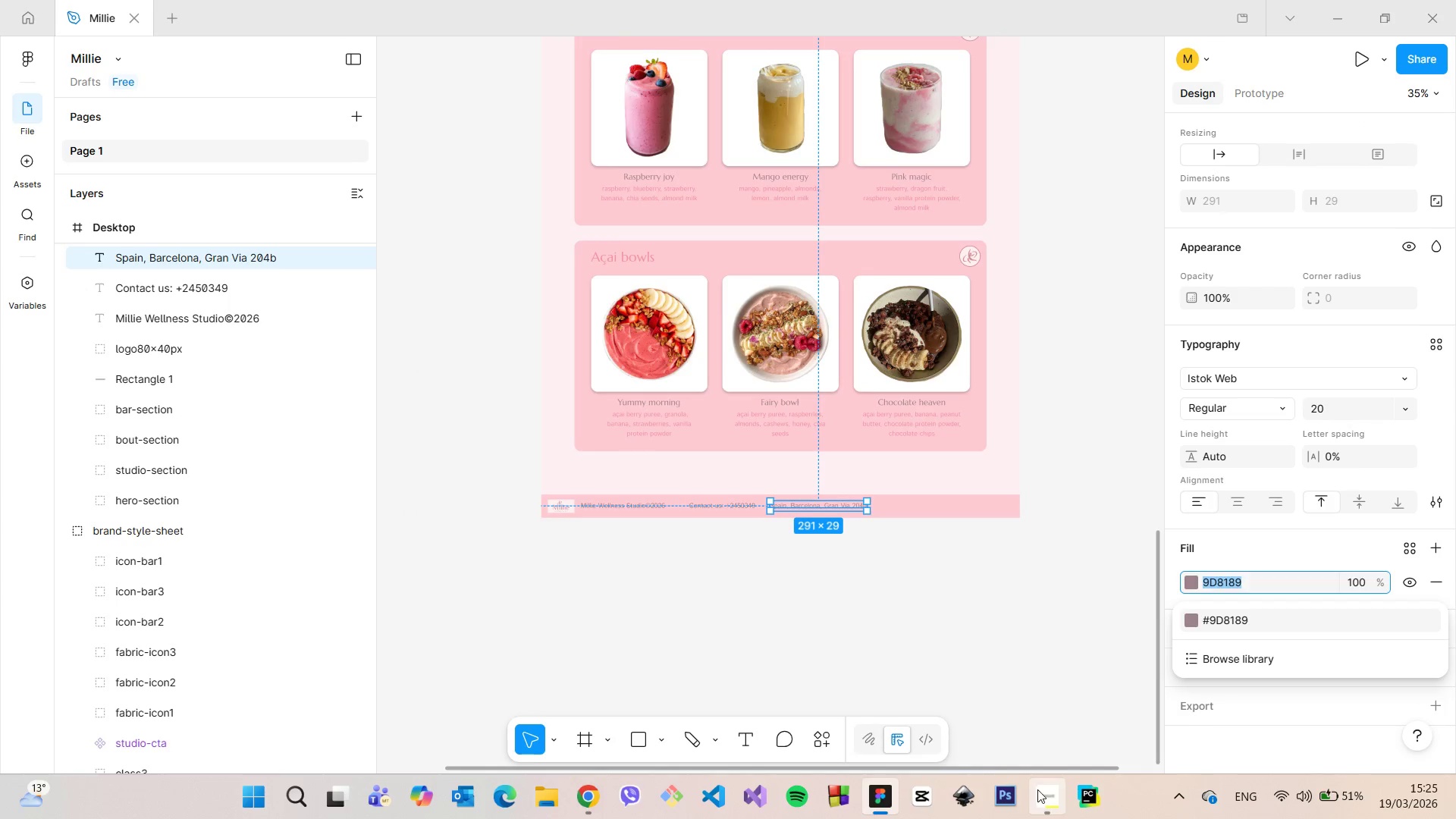 
left_click([1041, 790])